 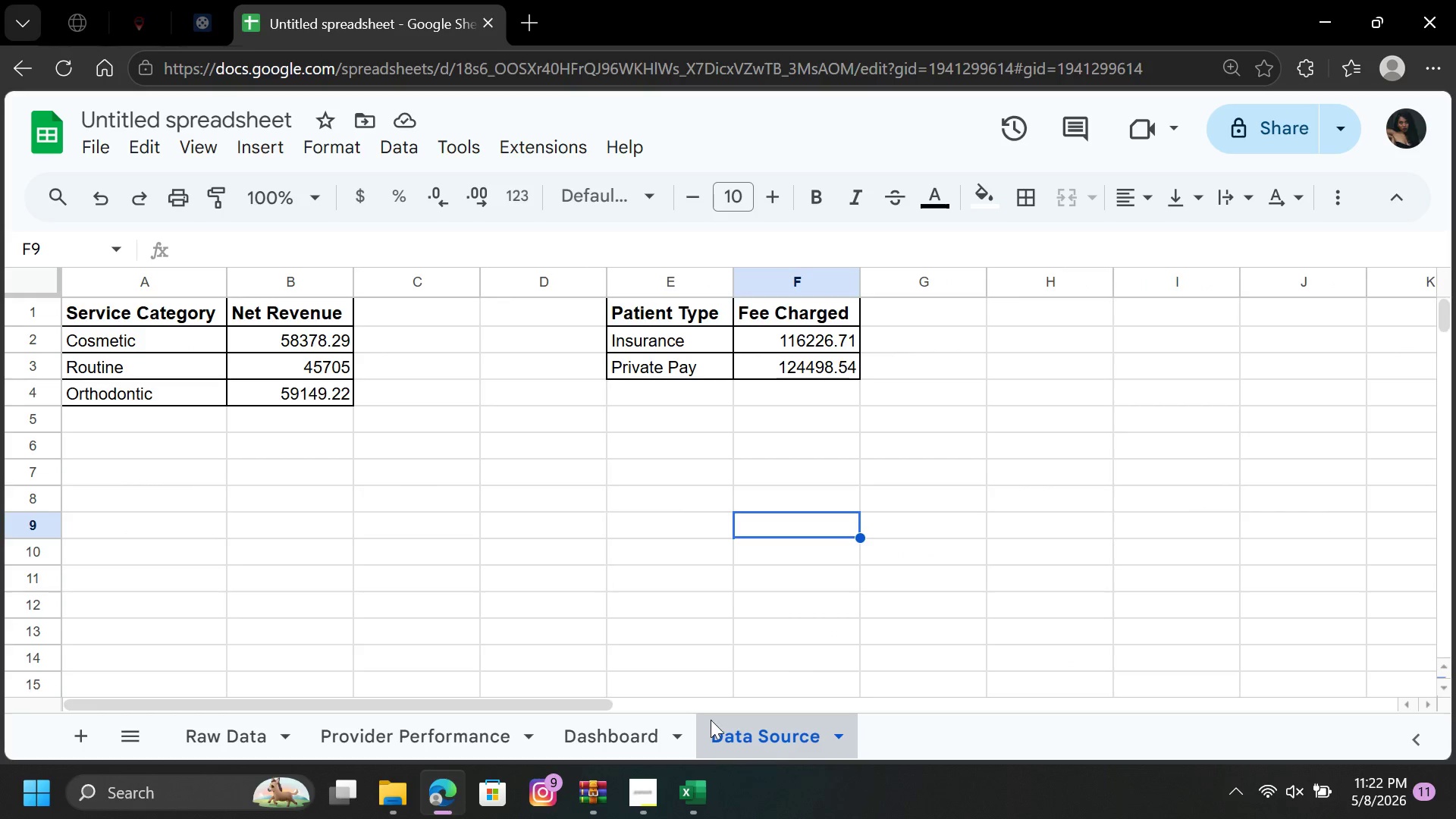 
left_click_drag(start_coordinate=[148, 312], to_coordinate=[259, 317])
 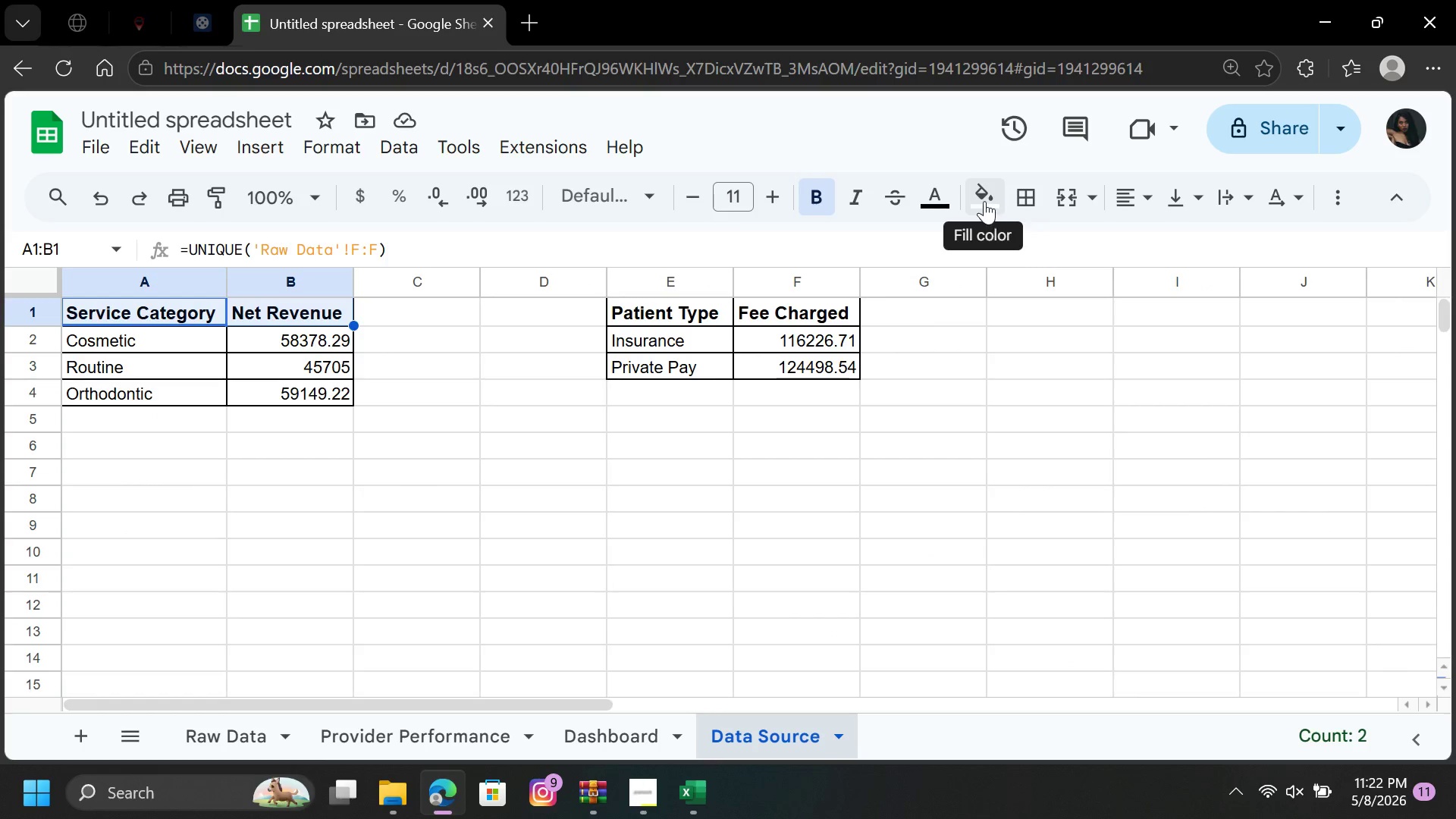 
left_click([984, 201])
 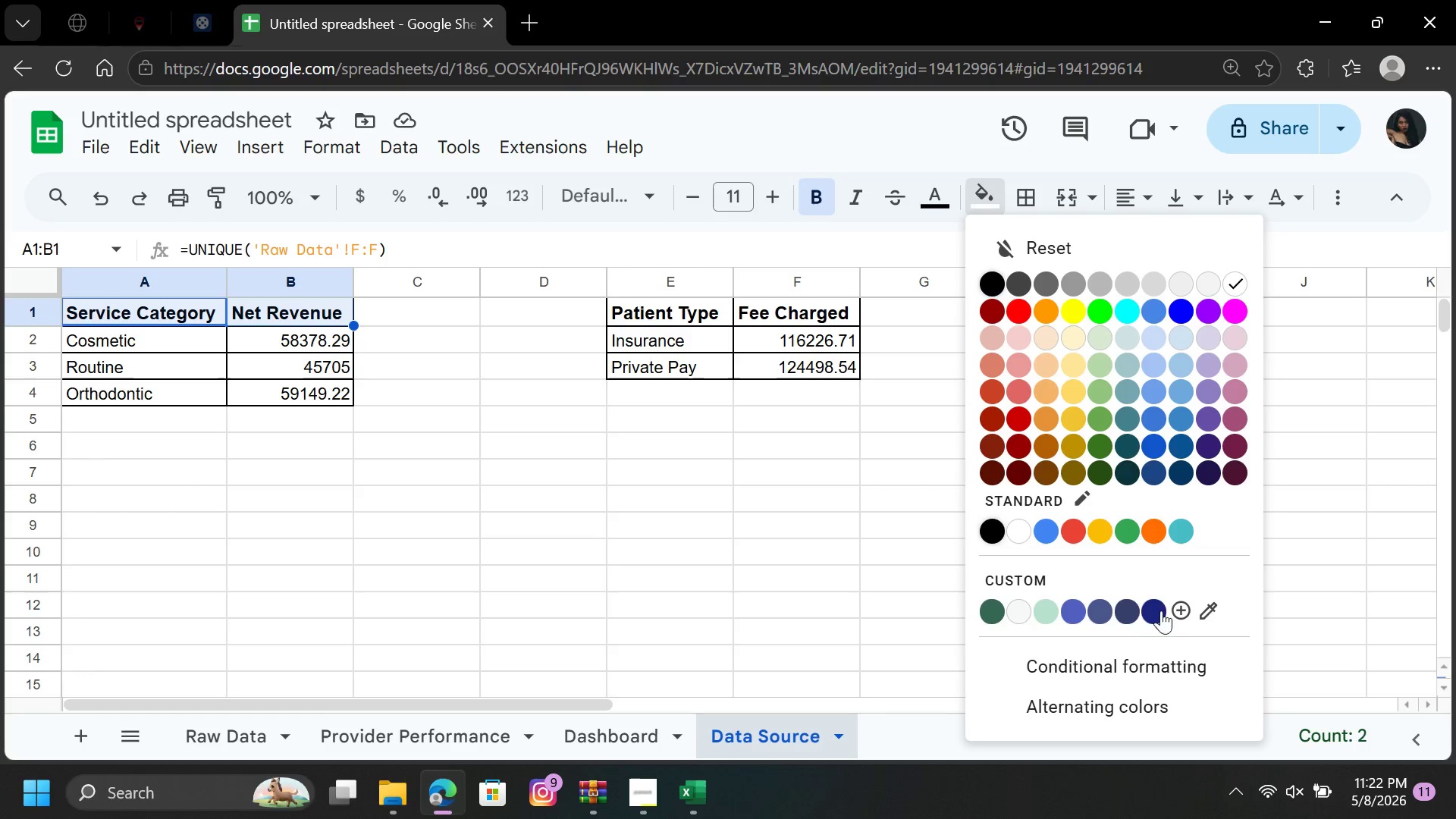 
left_click([1152, 613])
 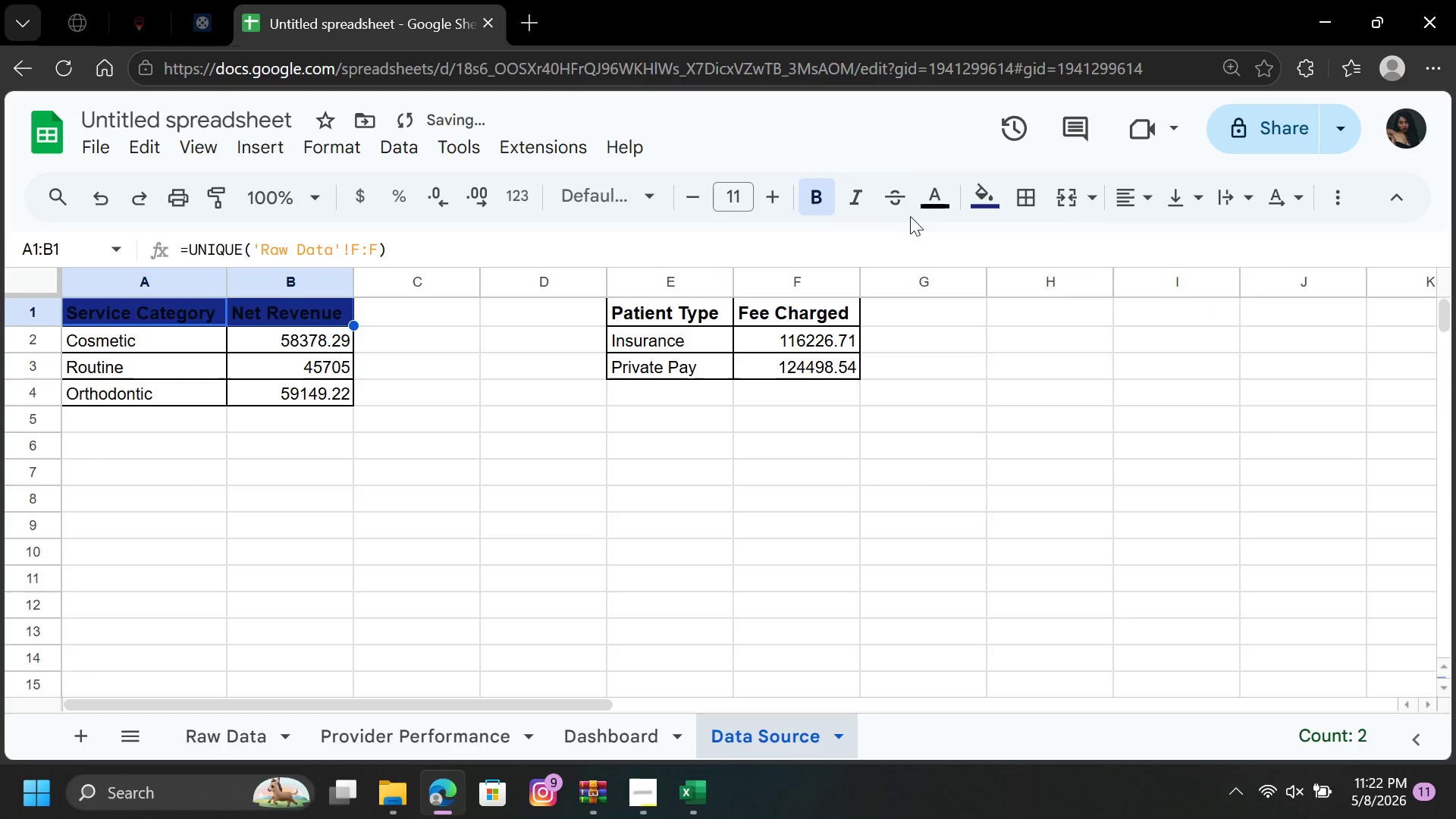 
left_click([926, 203])
 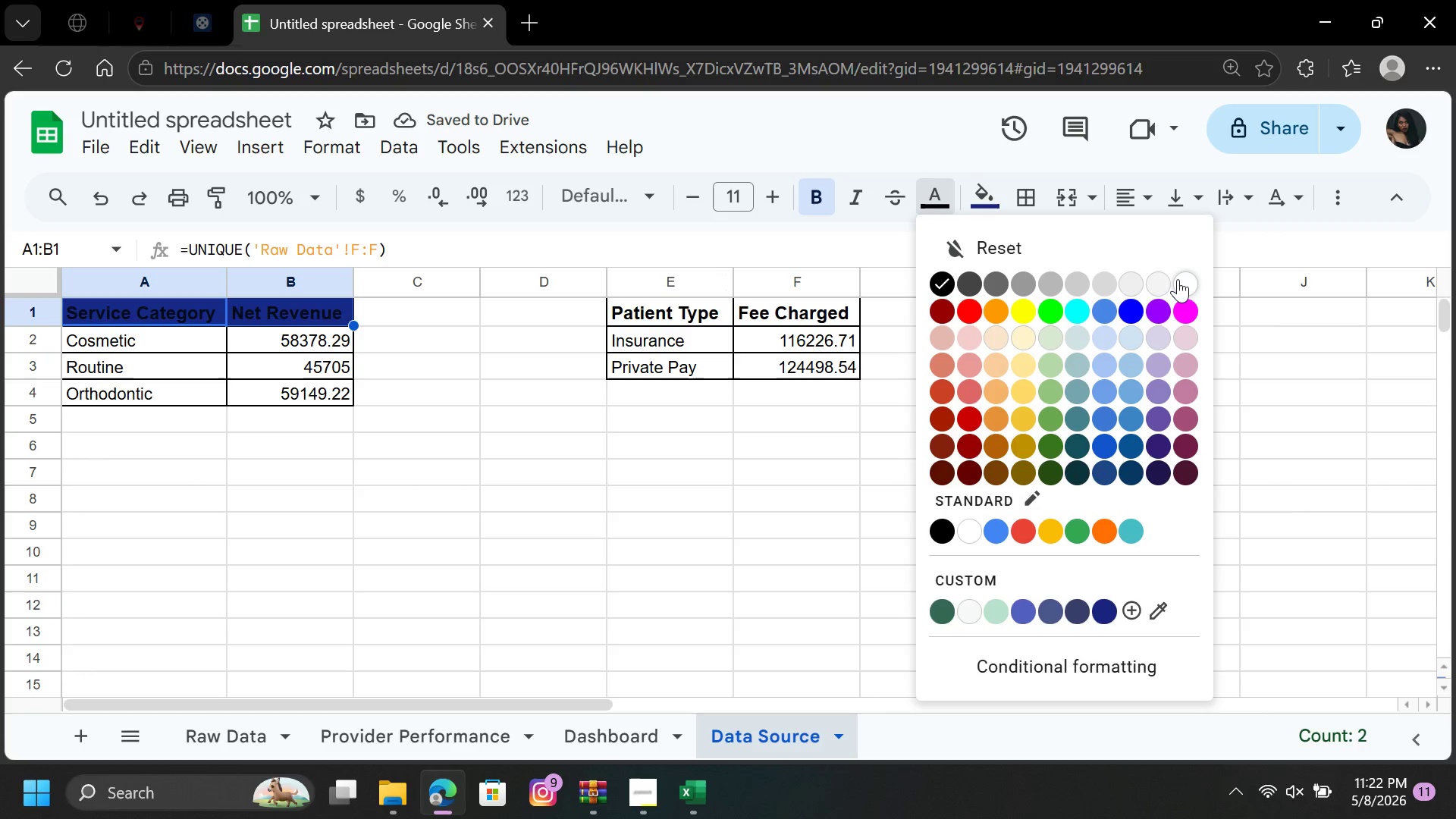 
left_click([1183, 279])
 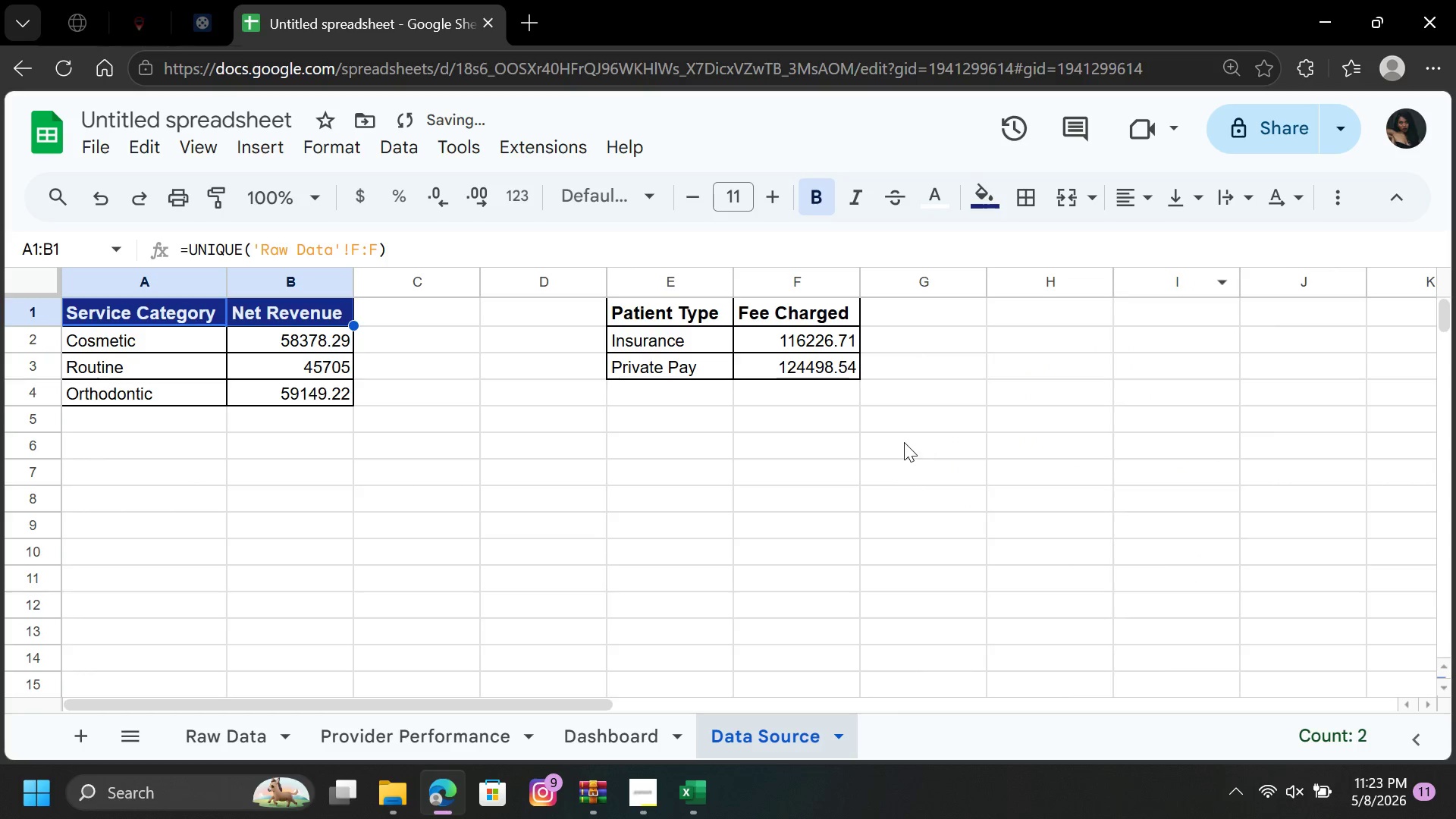 
left_click([902, 442])
 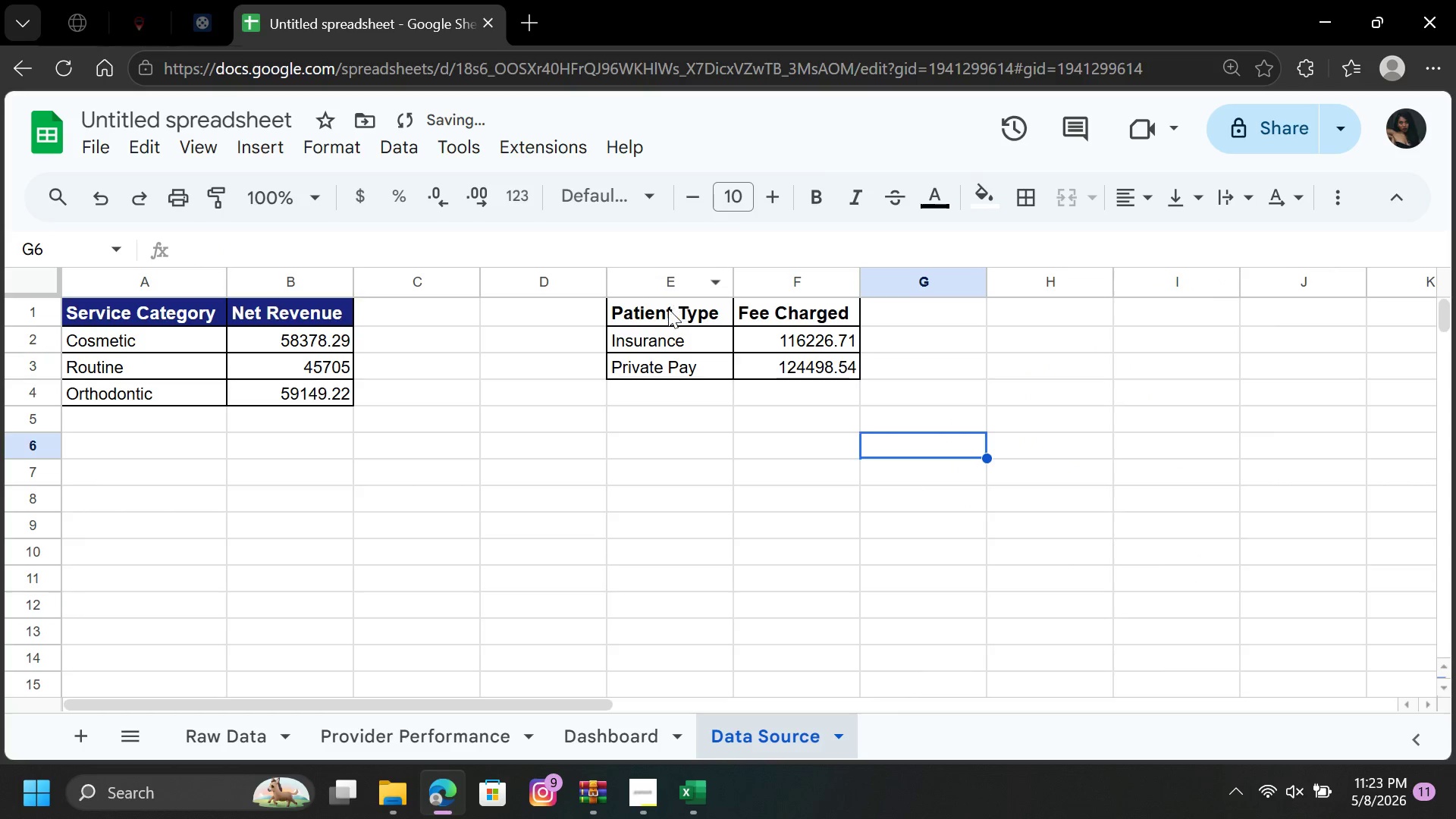 
left_click_drag(start_coordinate=[667, 309], to_coordinate=[794, 317])
 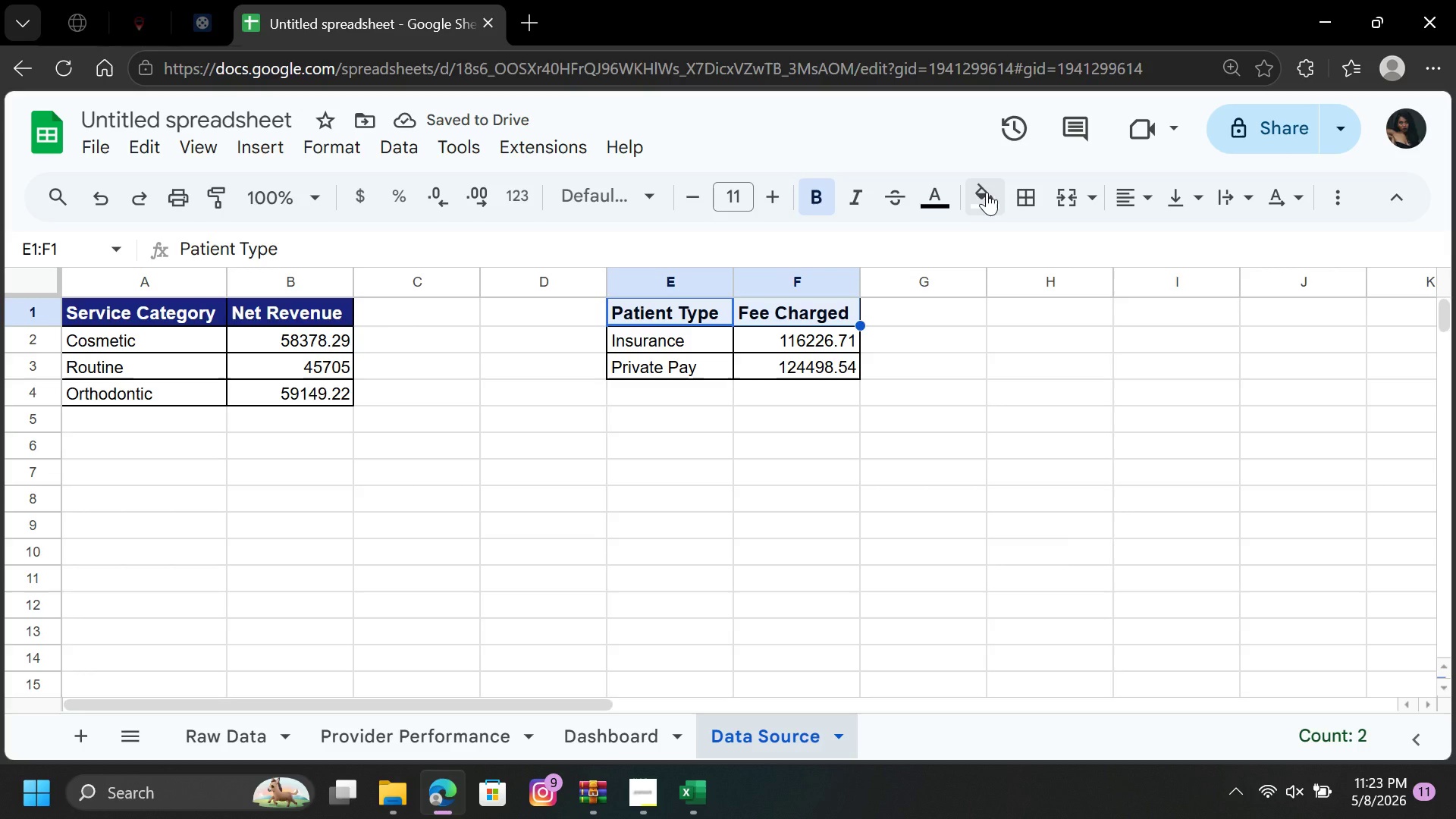 
left_click([981, 190])
 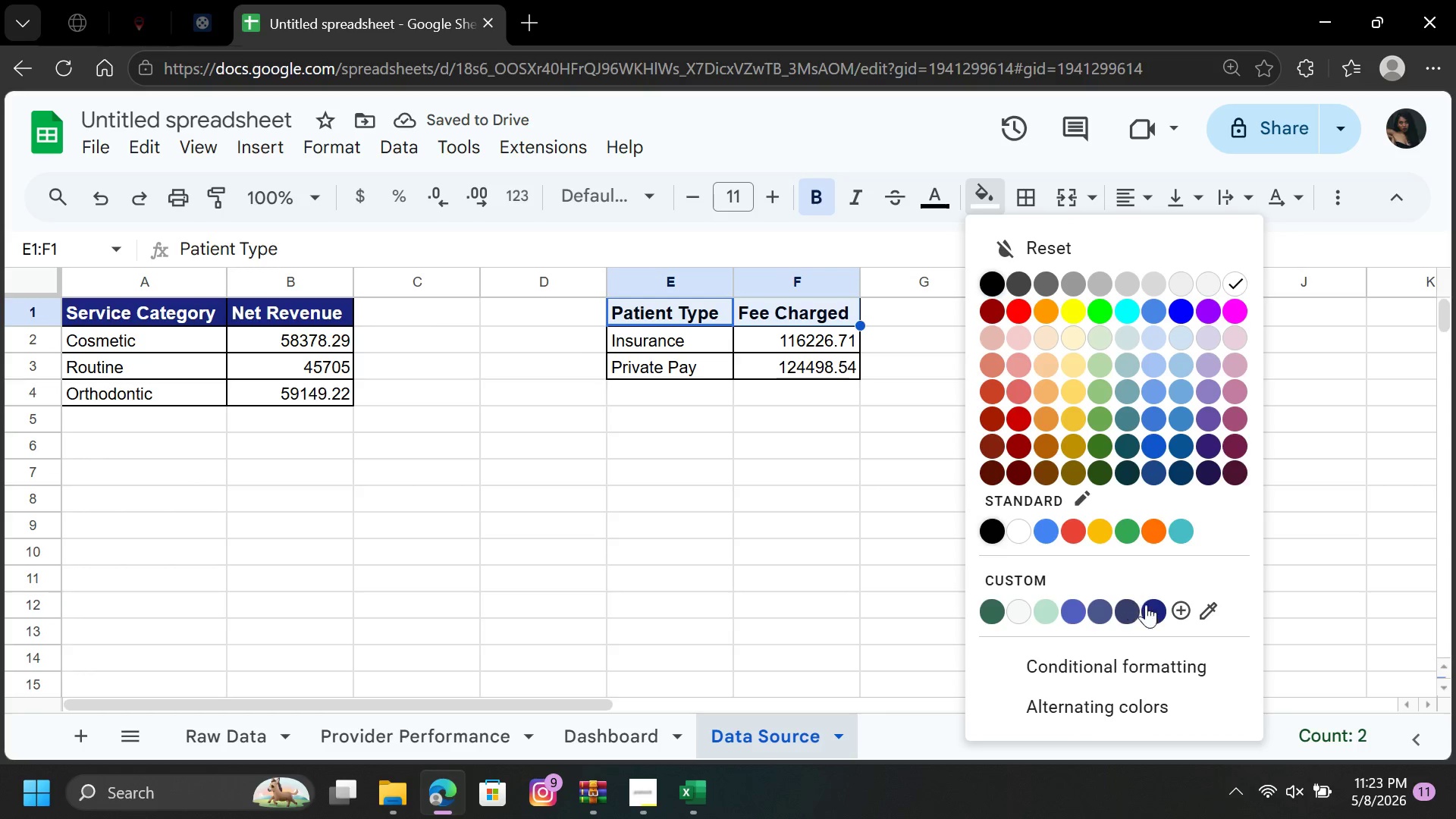 
left_click([1157, 610])
 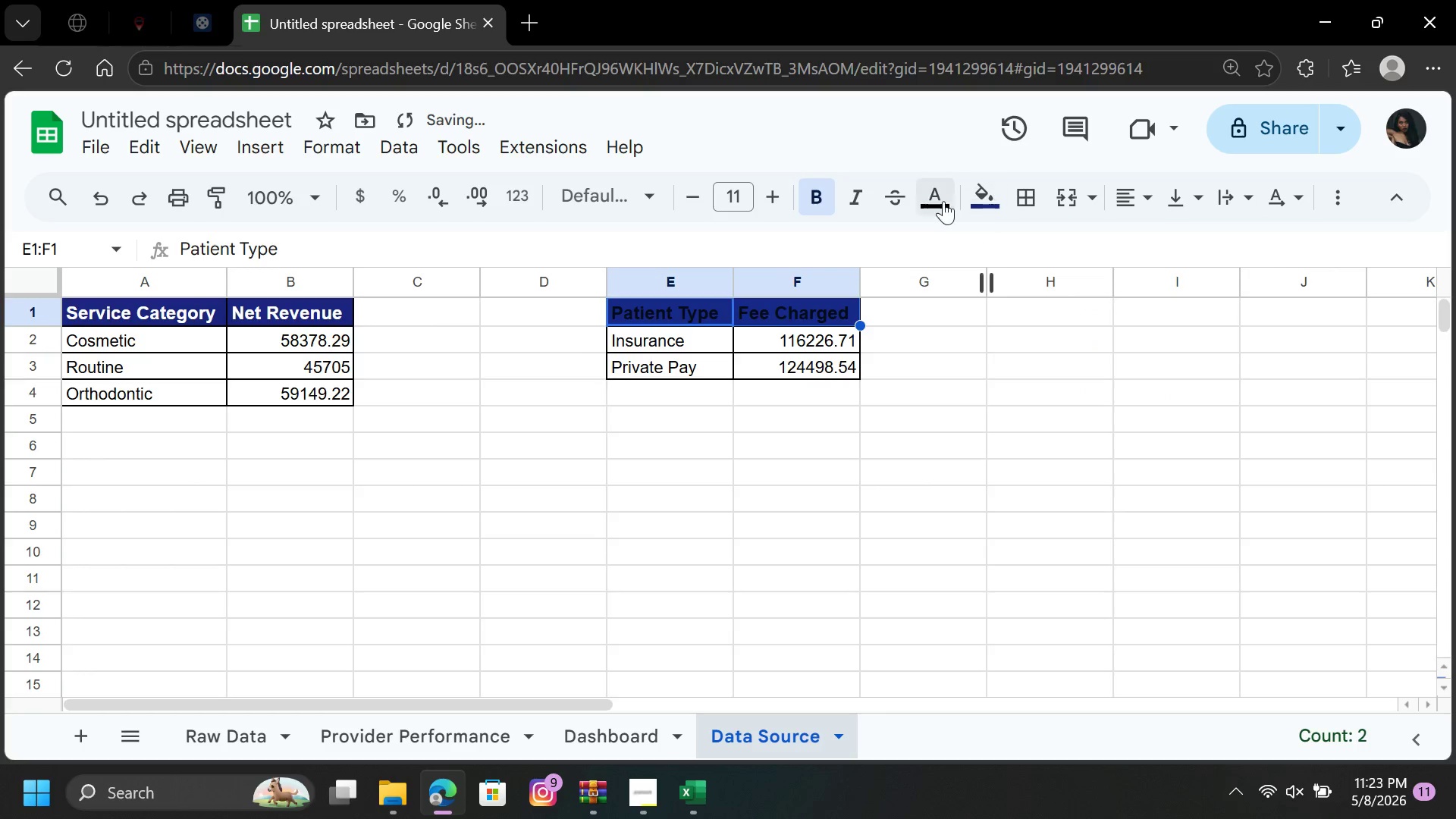 
left_click([941, 198])
 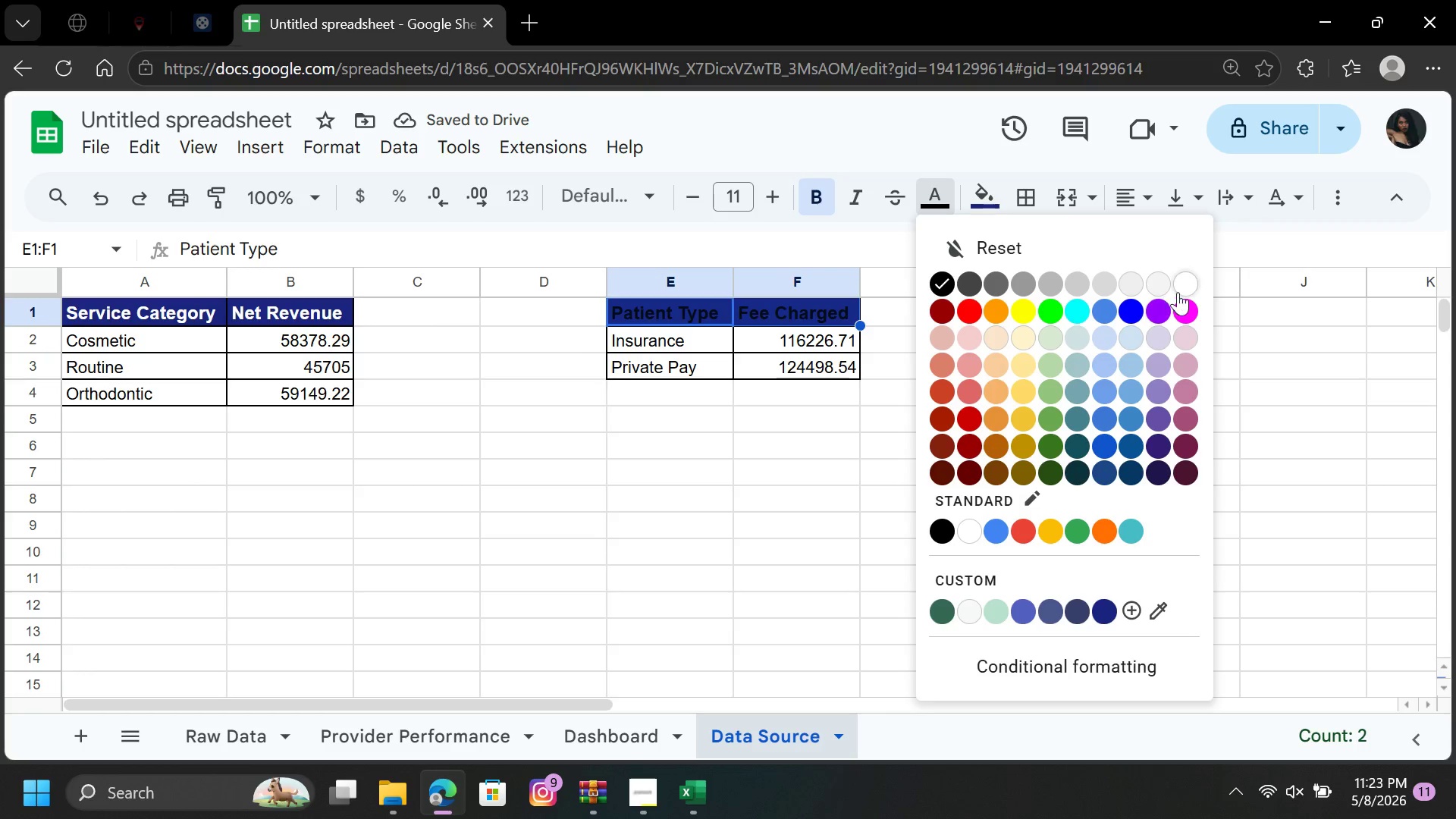 
left_click([1185, 284])
 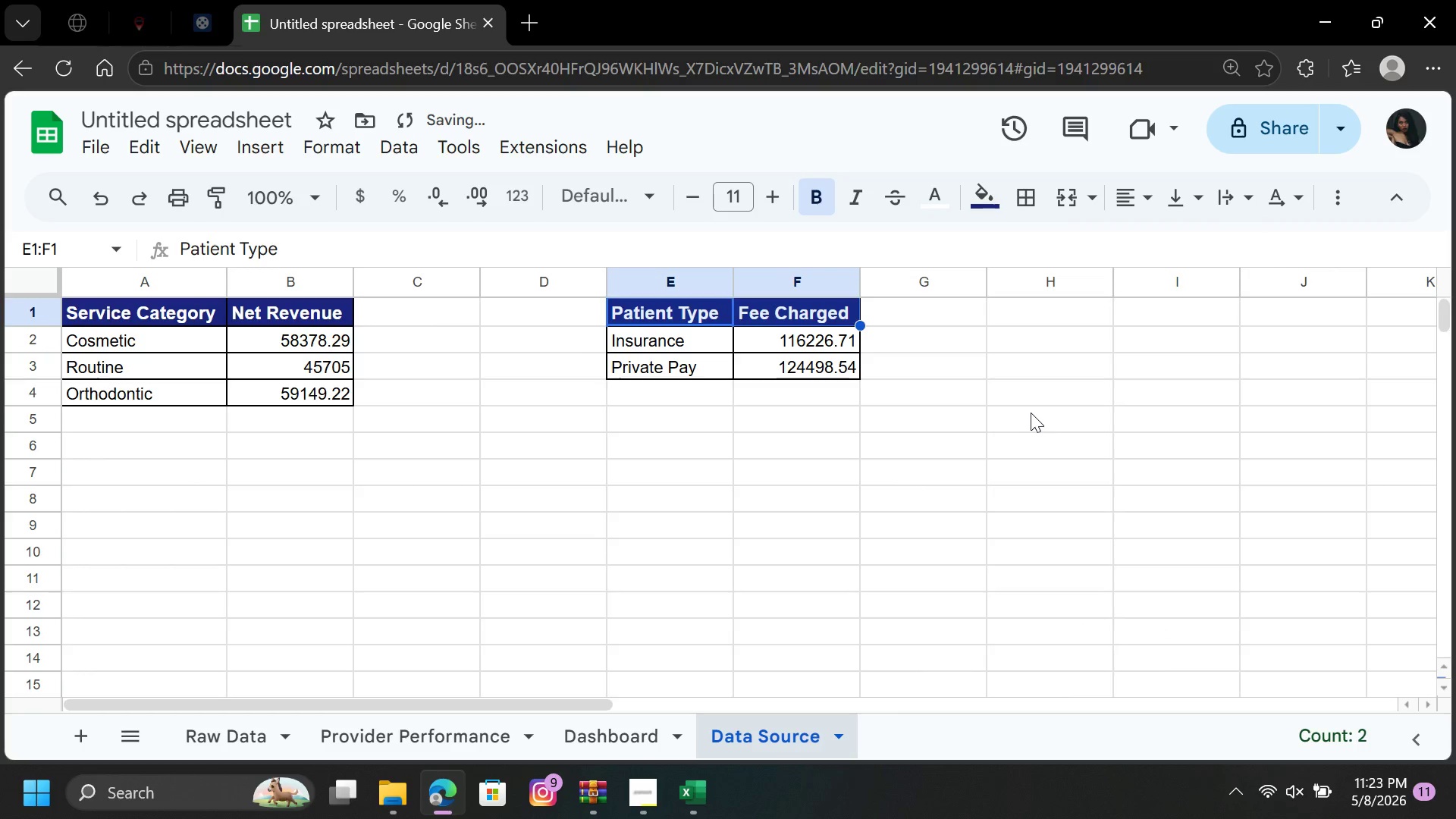 
left_click([1030, 413])
 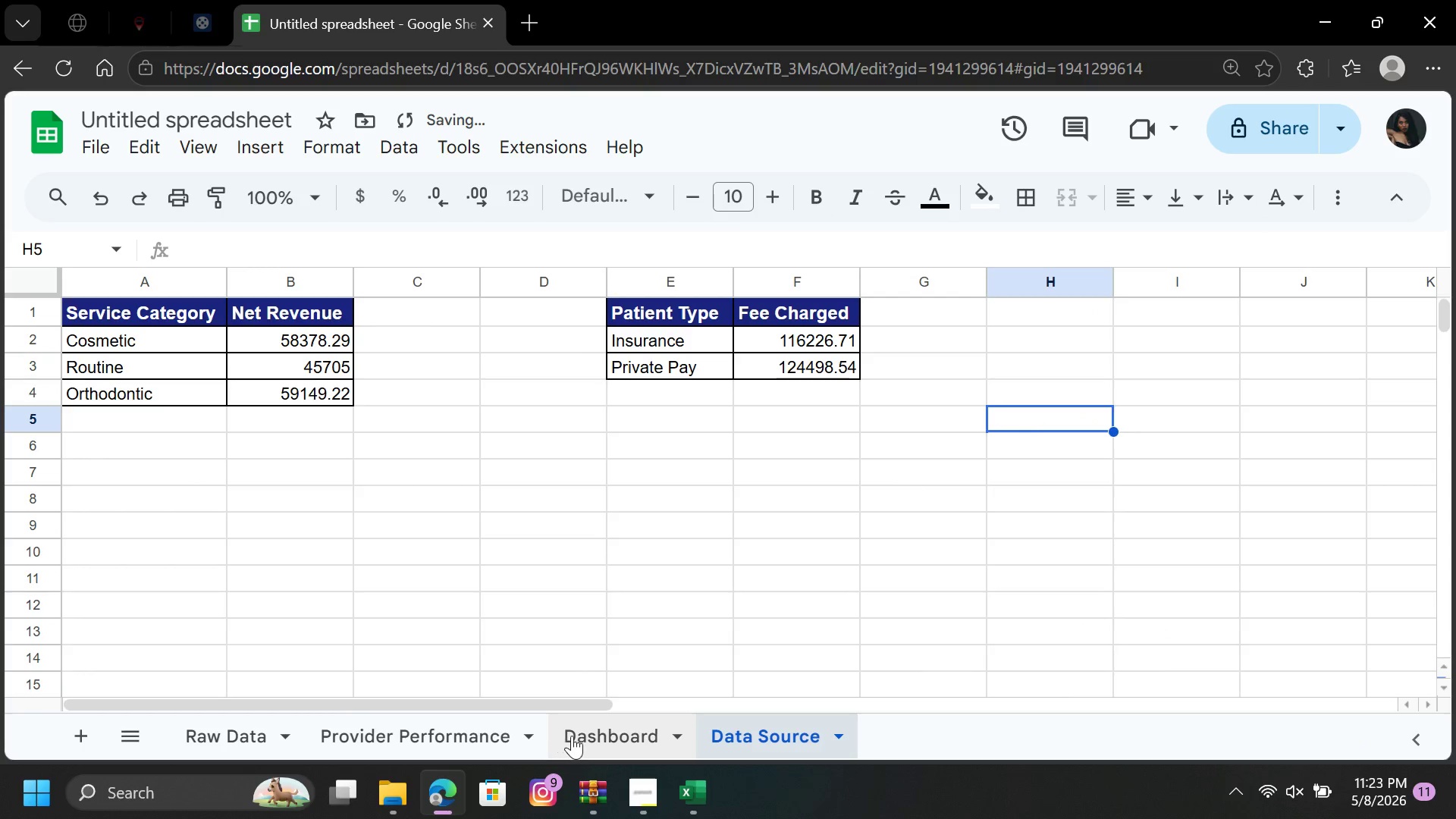 
left_click([601, 730])
 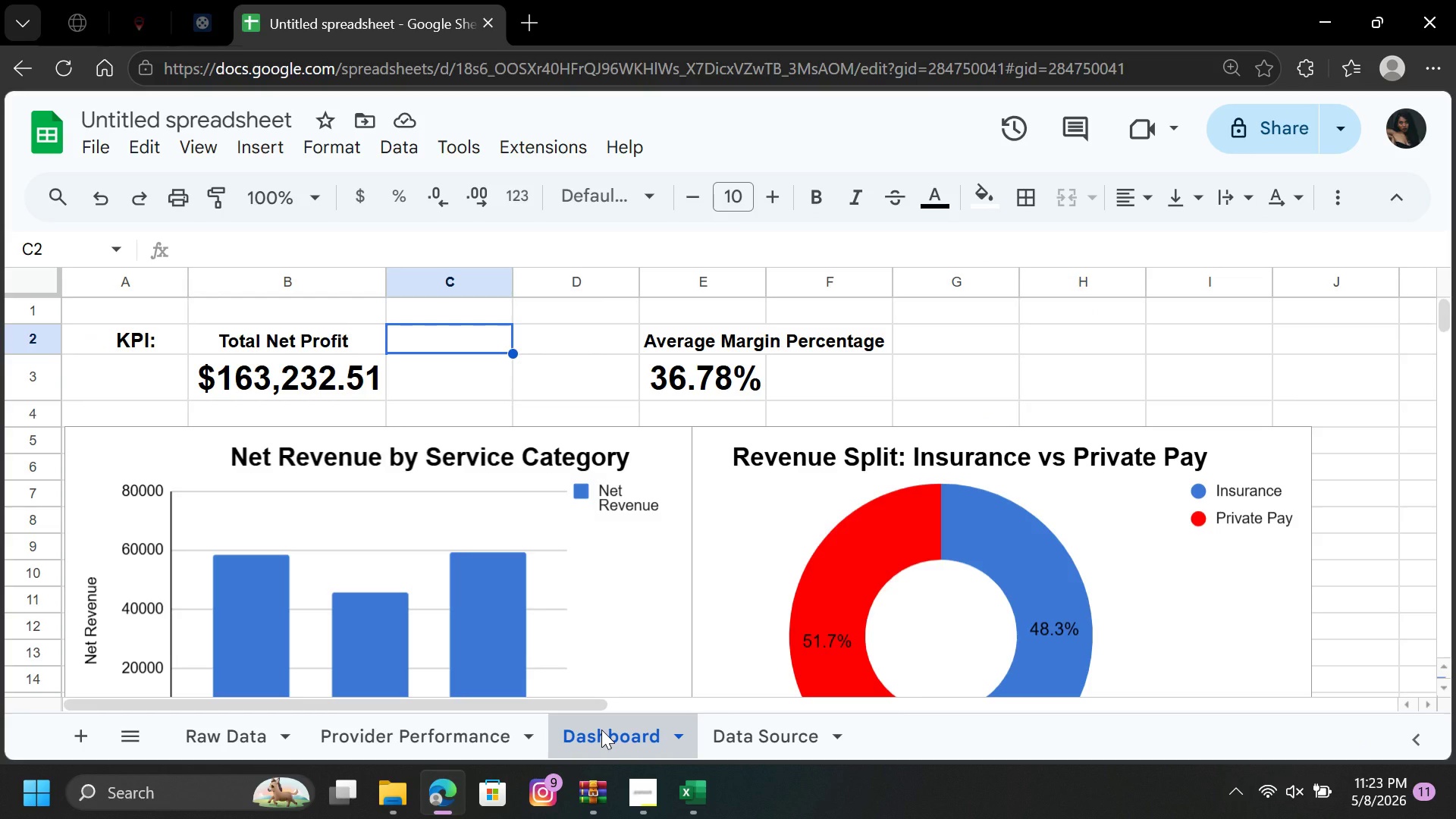 
wait(7.27)
 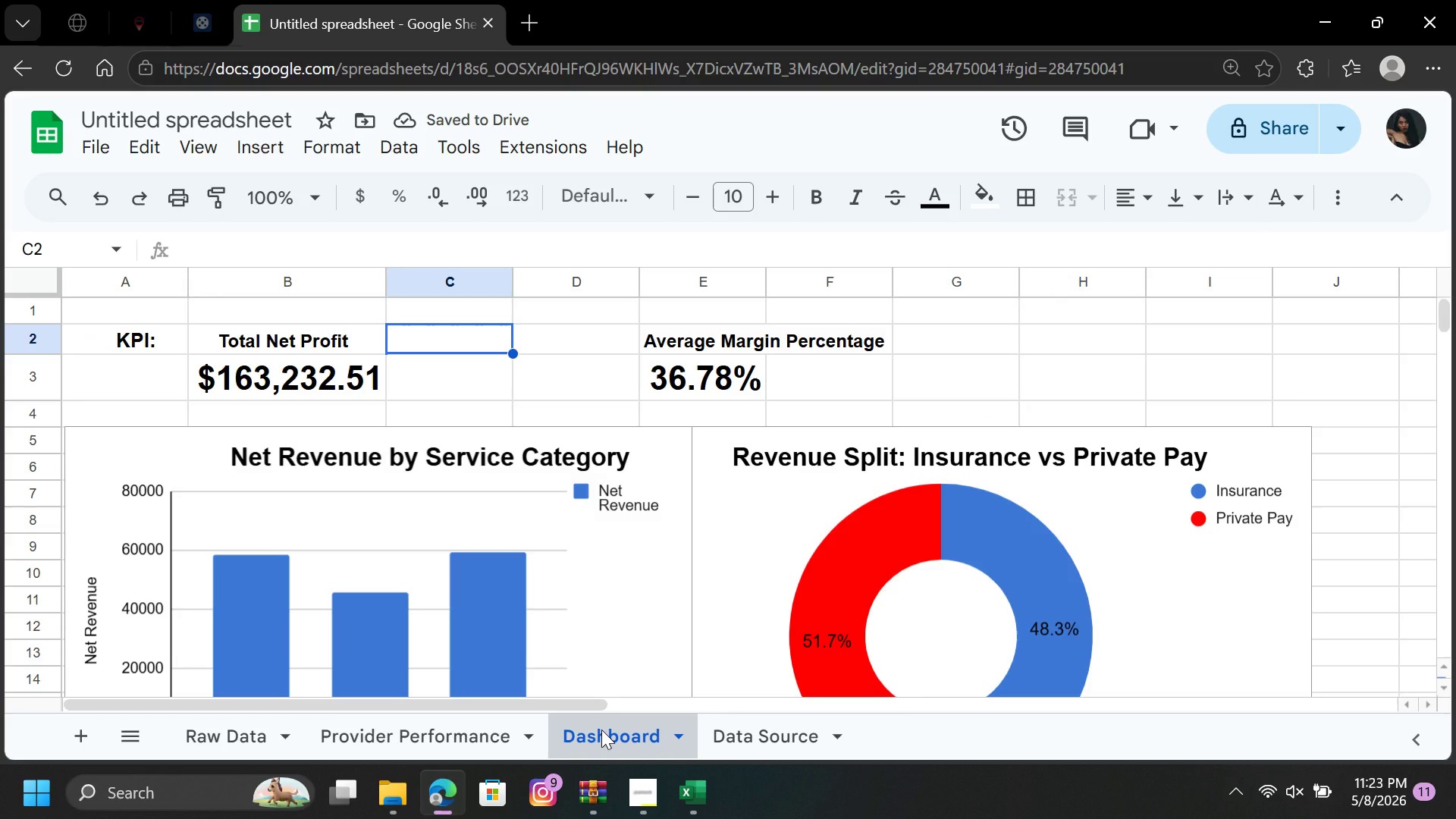 
left_click([339, 340])
 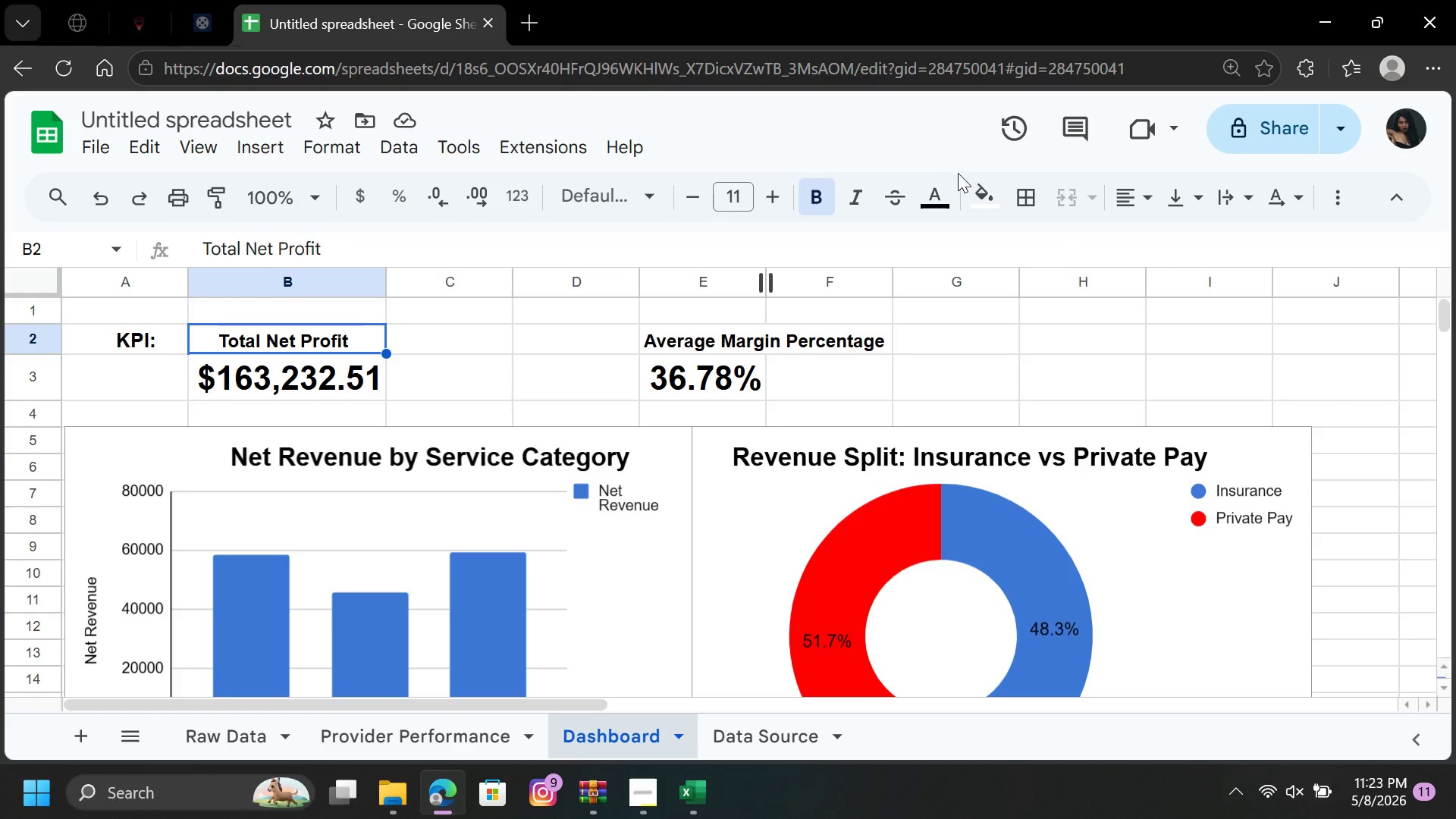 
left_click_drag(start_coordinate=[988, 206], to_coordinate=[1096, 366])
 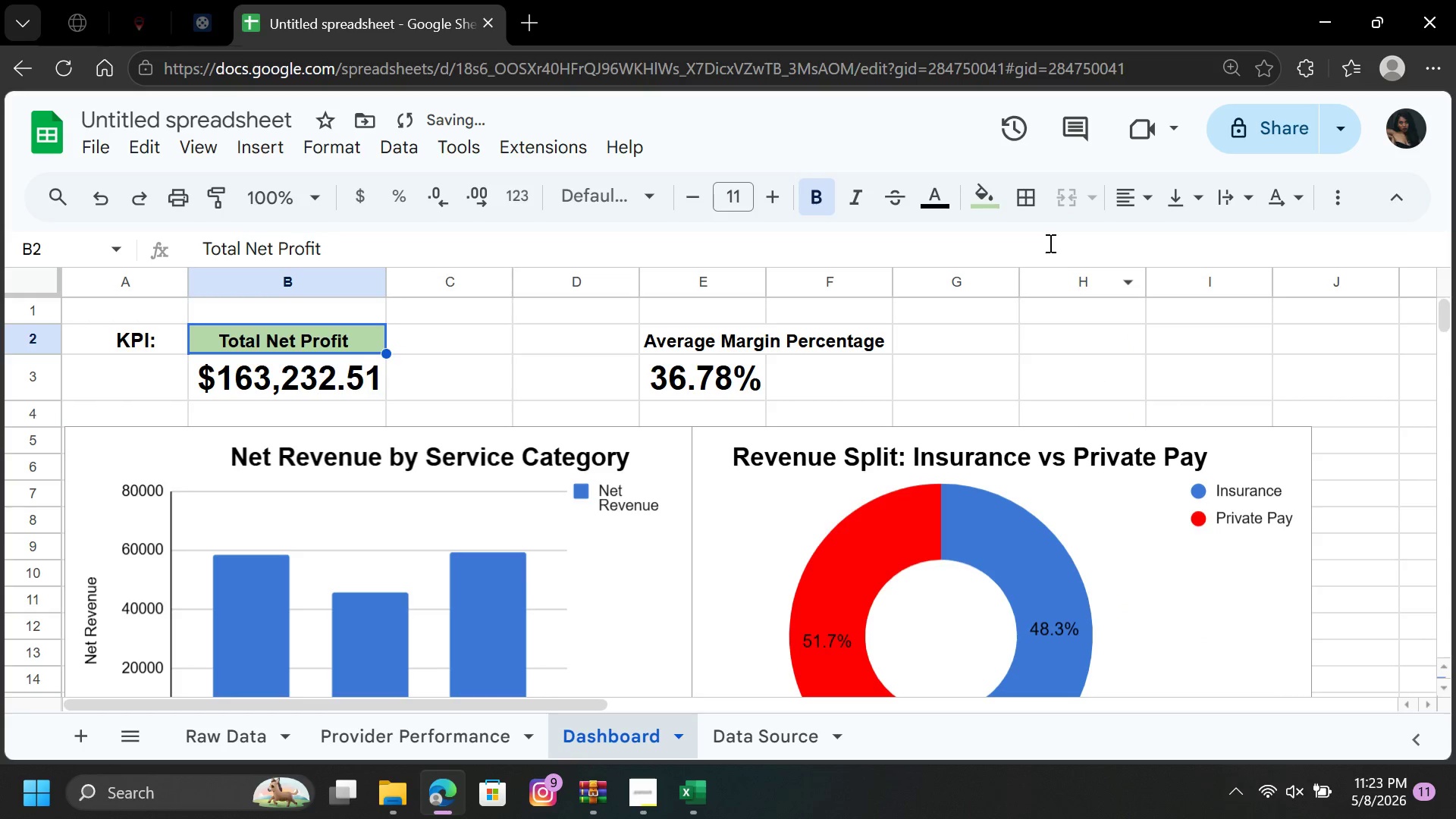 
mouse_move([976, 193])
 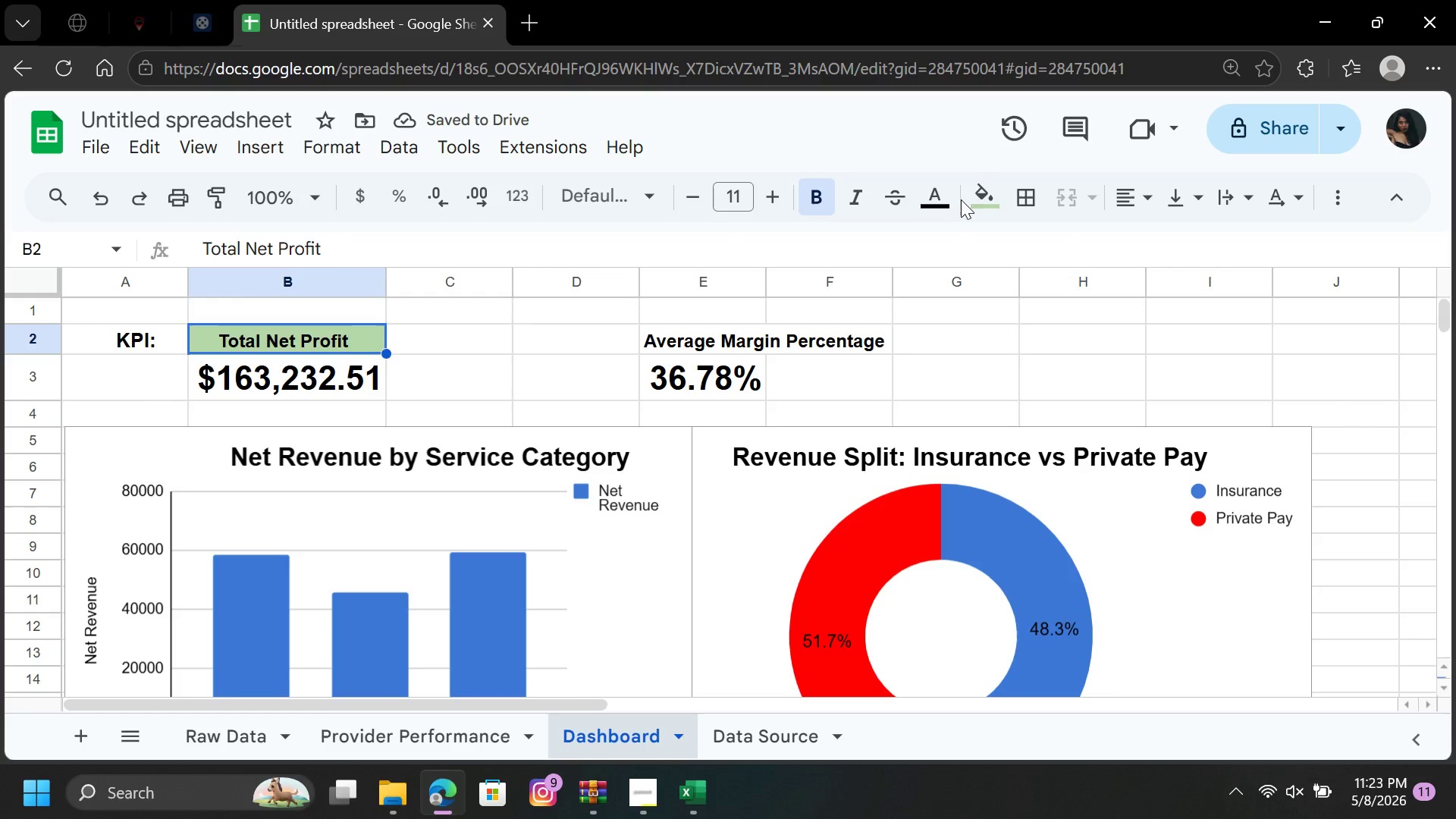 
left_click([996, 195])
 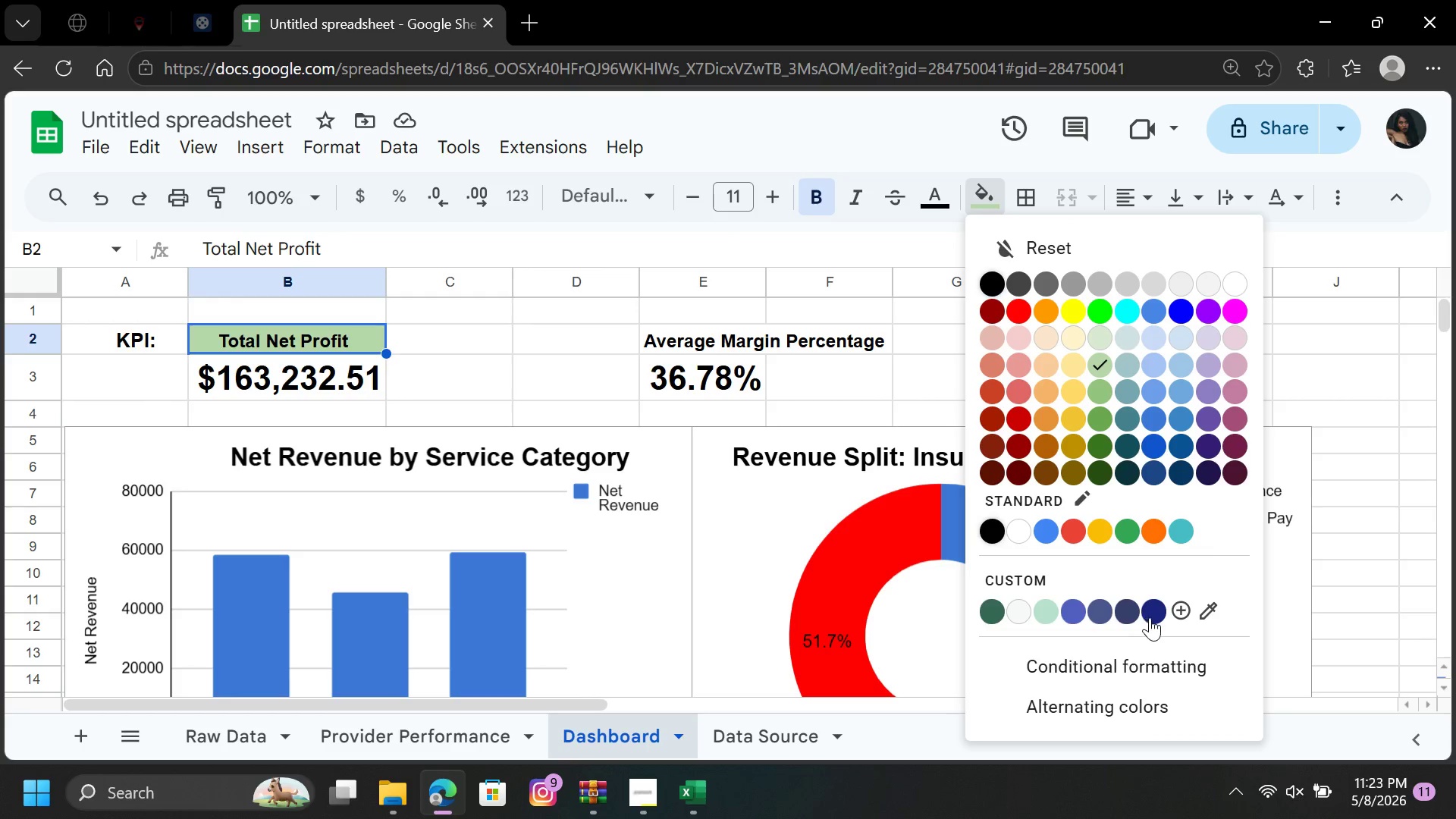 
left_click([1156, 605])
 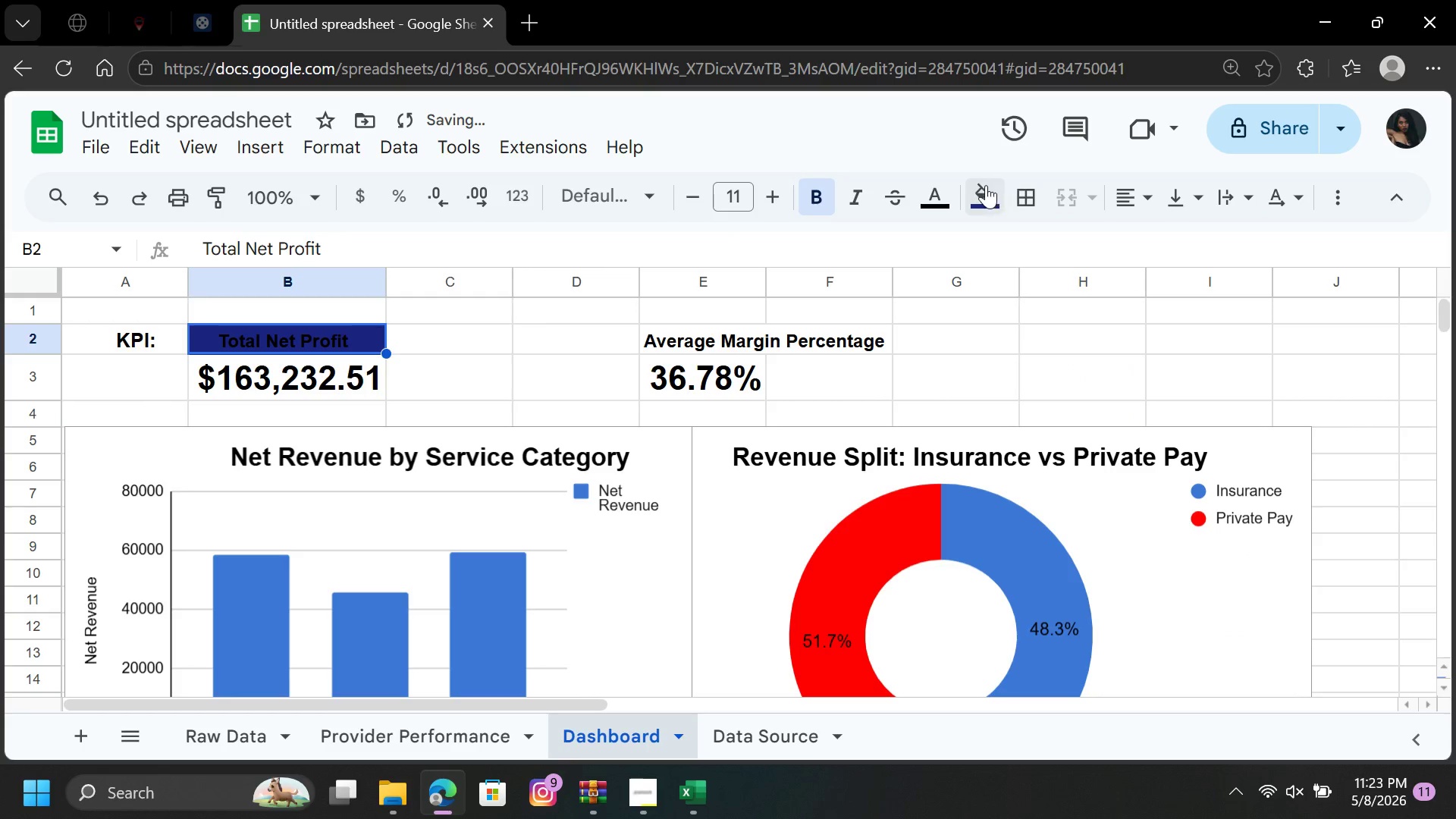 
left_click([984, 185])
 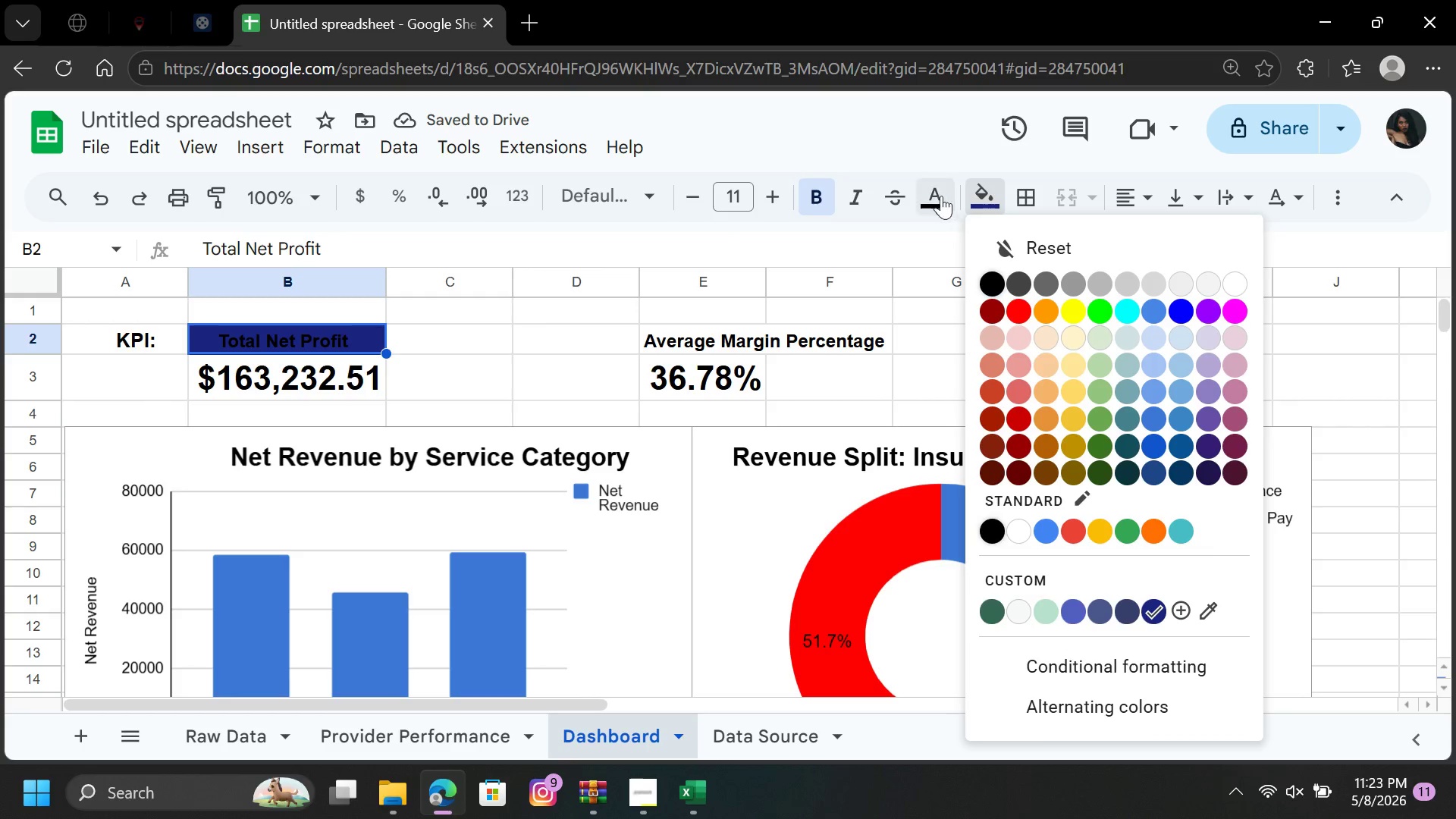 
left_click([939, 196])
 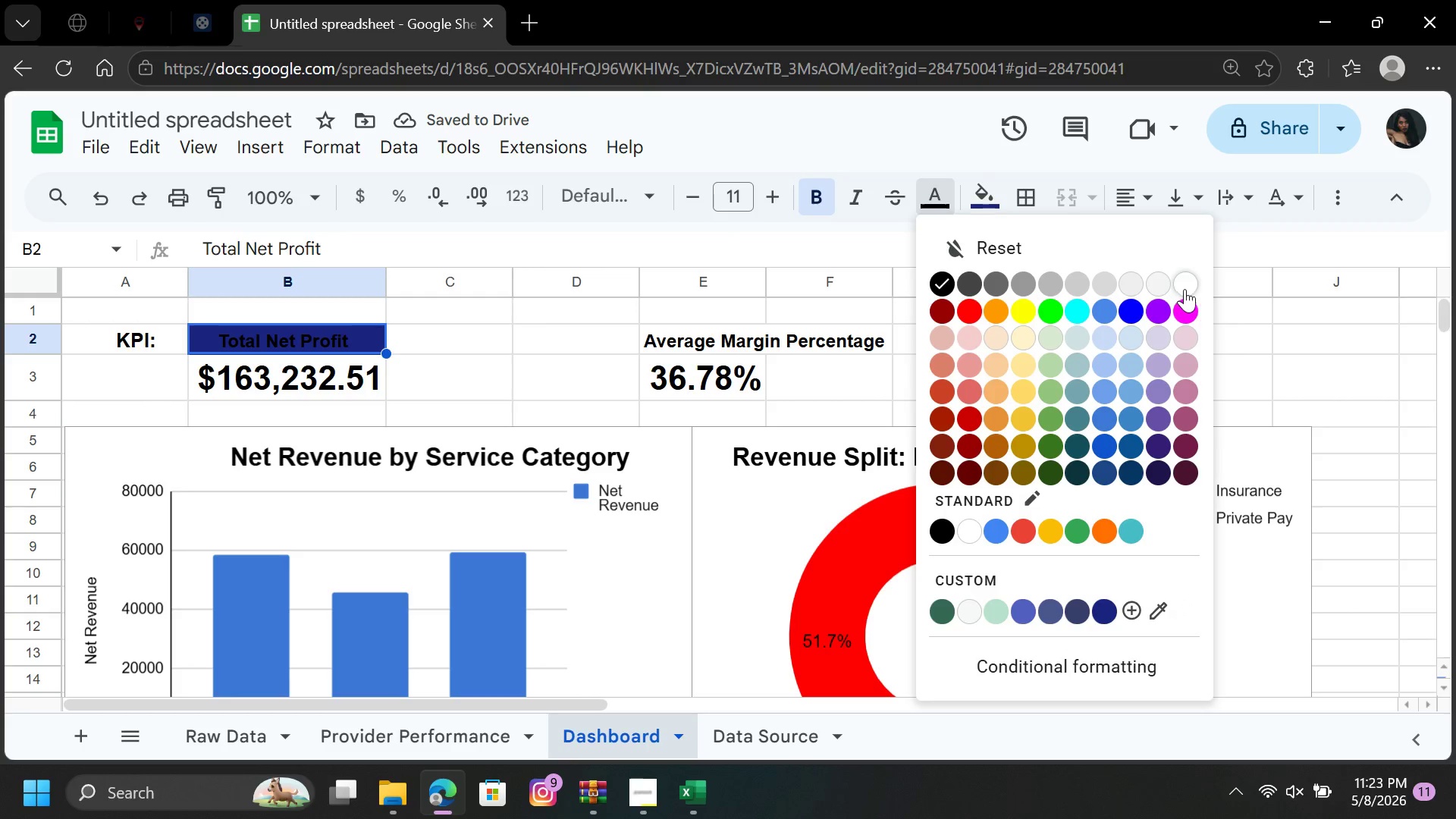 
left_click([1186, 287])
 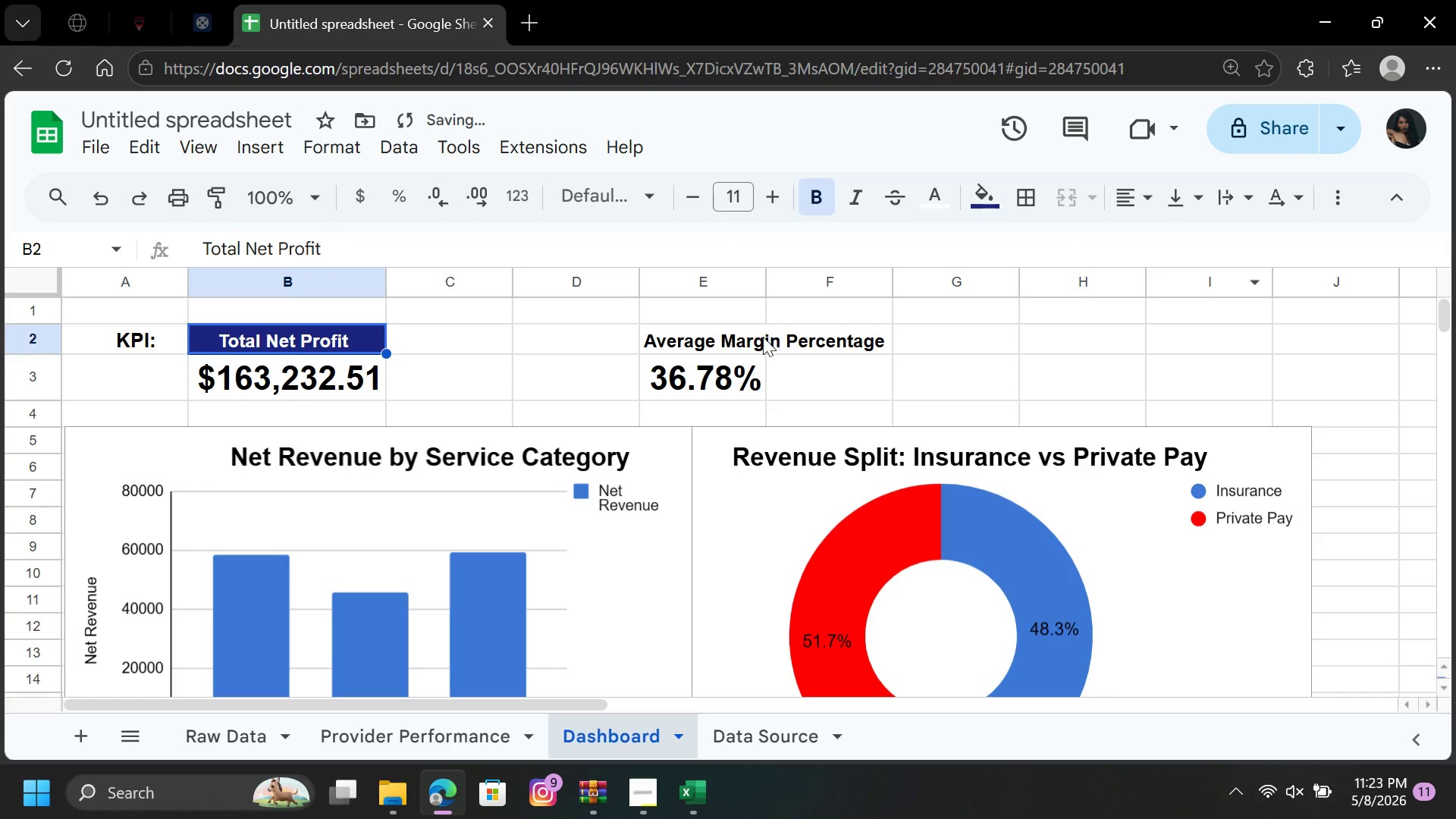 
left_click([752, 337])
 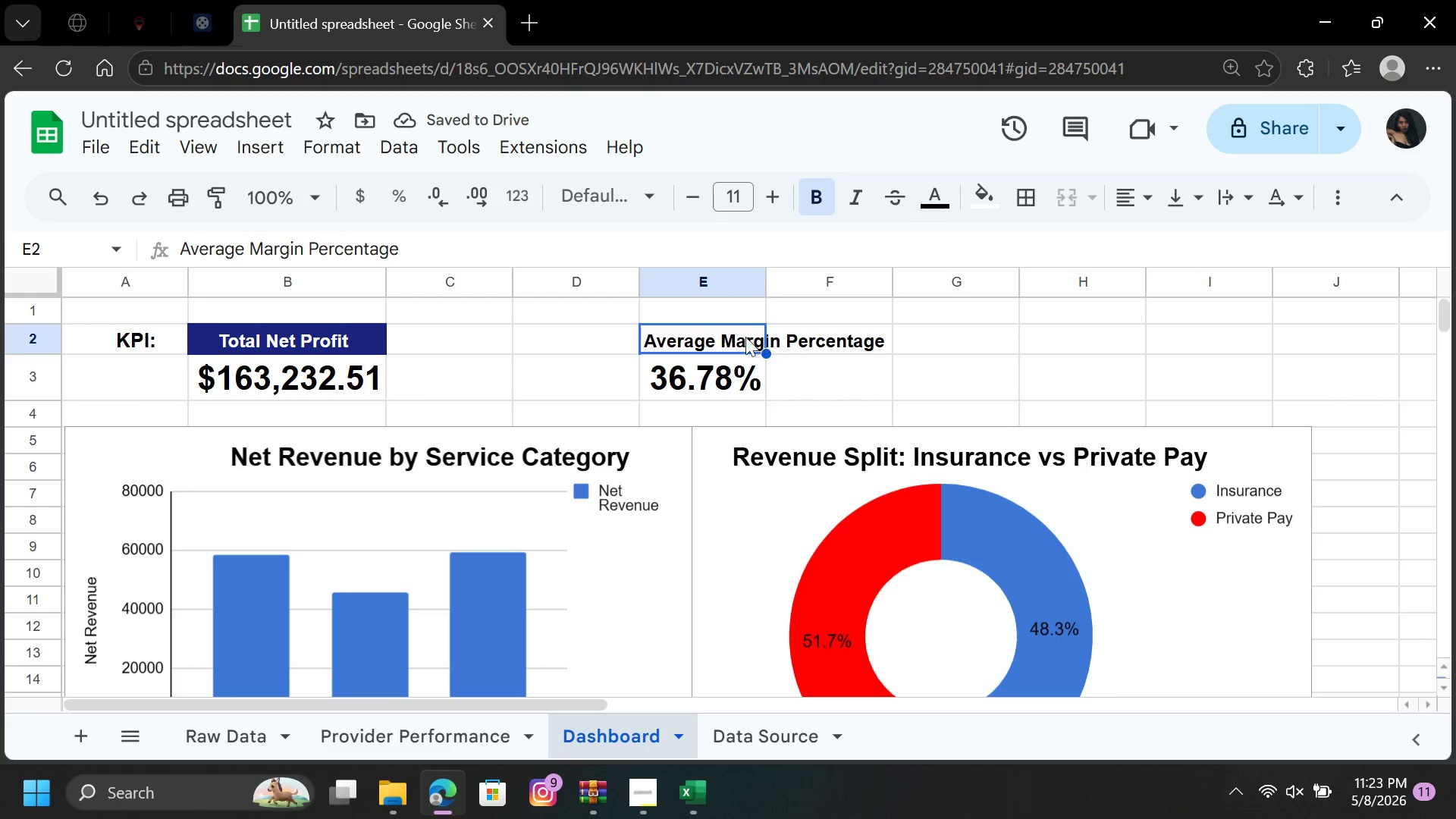 
left_click_drag(start_coordinate=[744, 337], to_coordinate=[828, 340])
 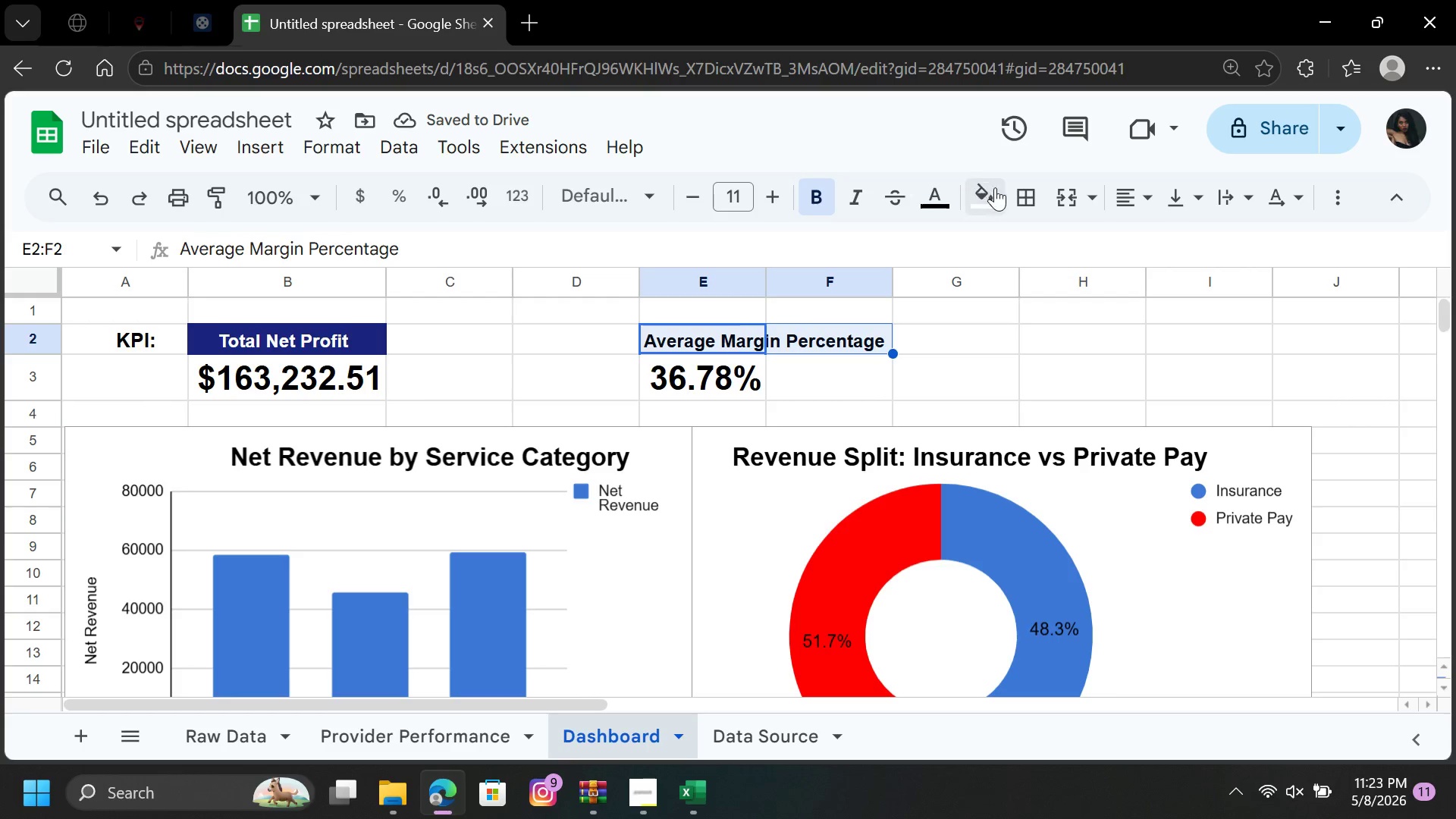 
left_click([996, 188])
 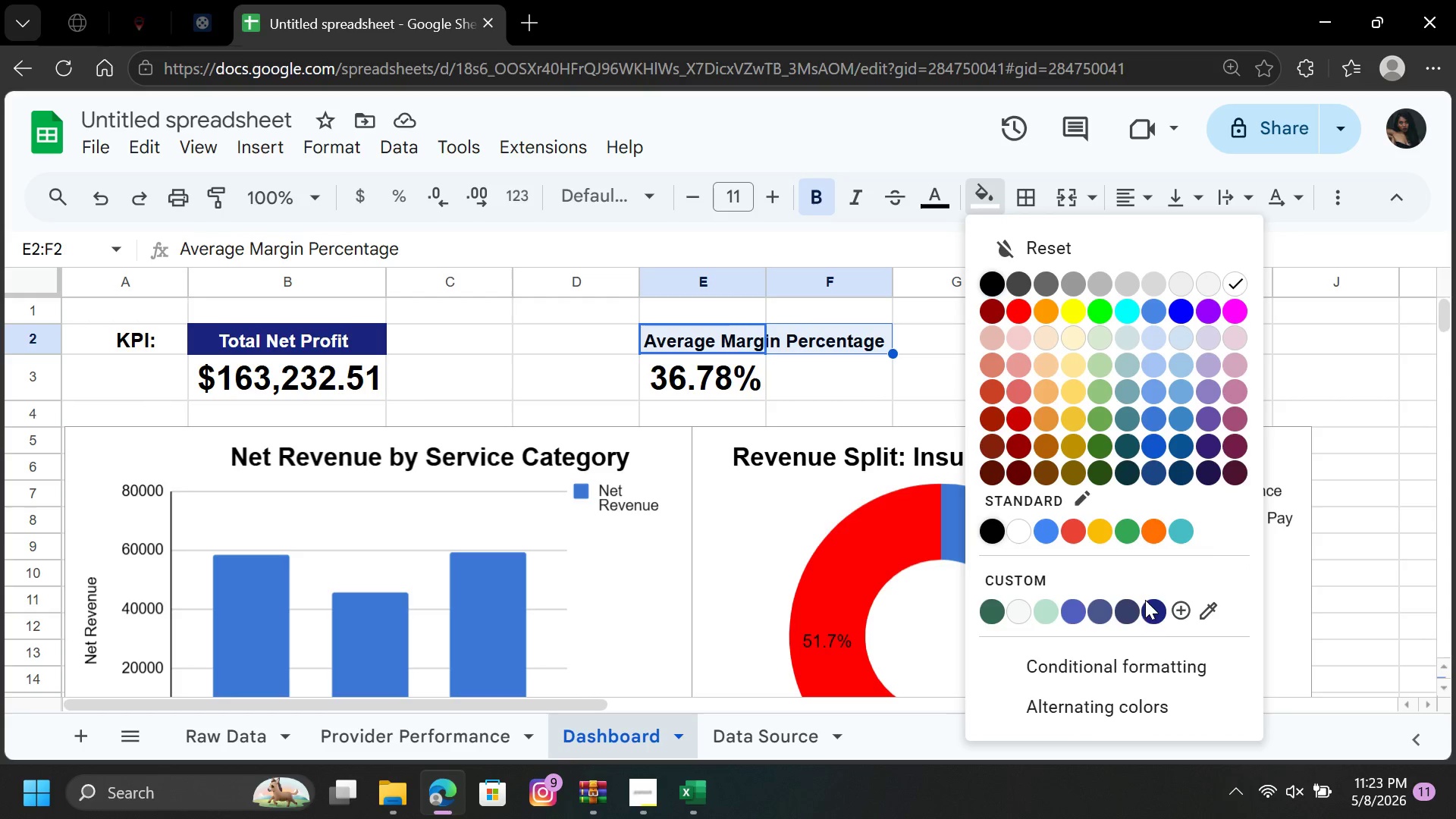 
left_click([1155, 607])
 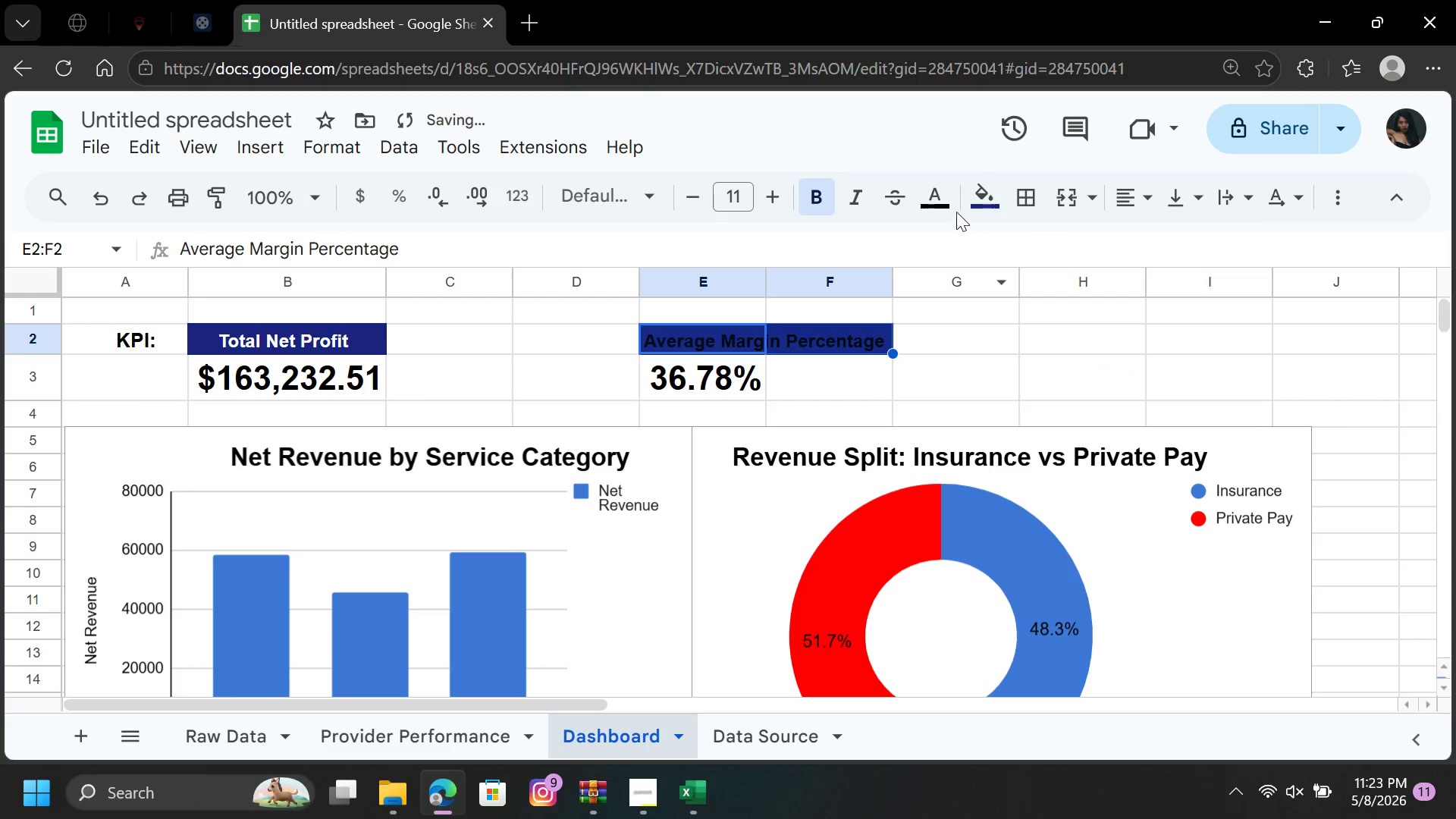 
left_click([939, 198])
 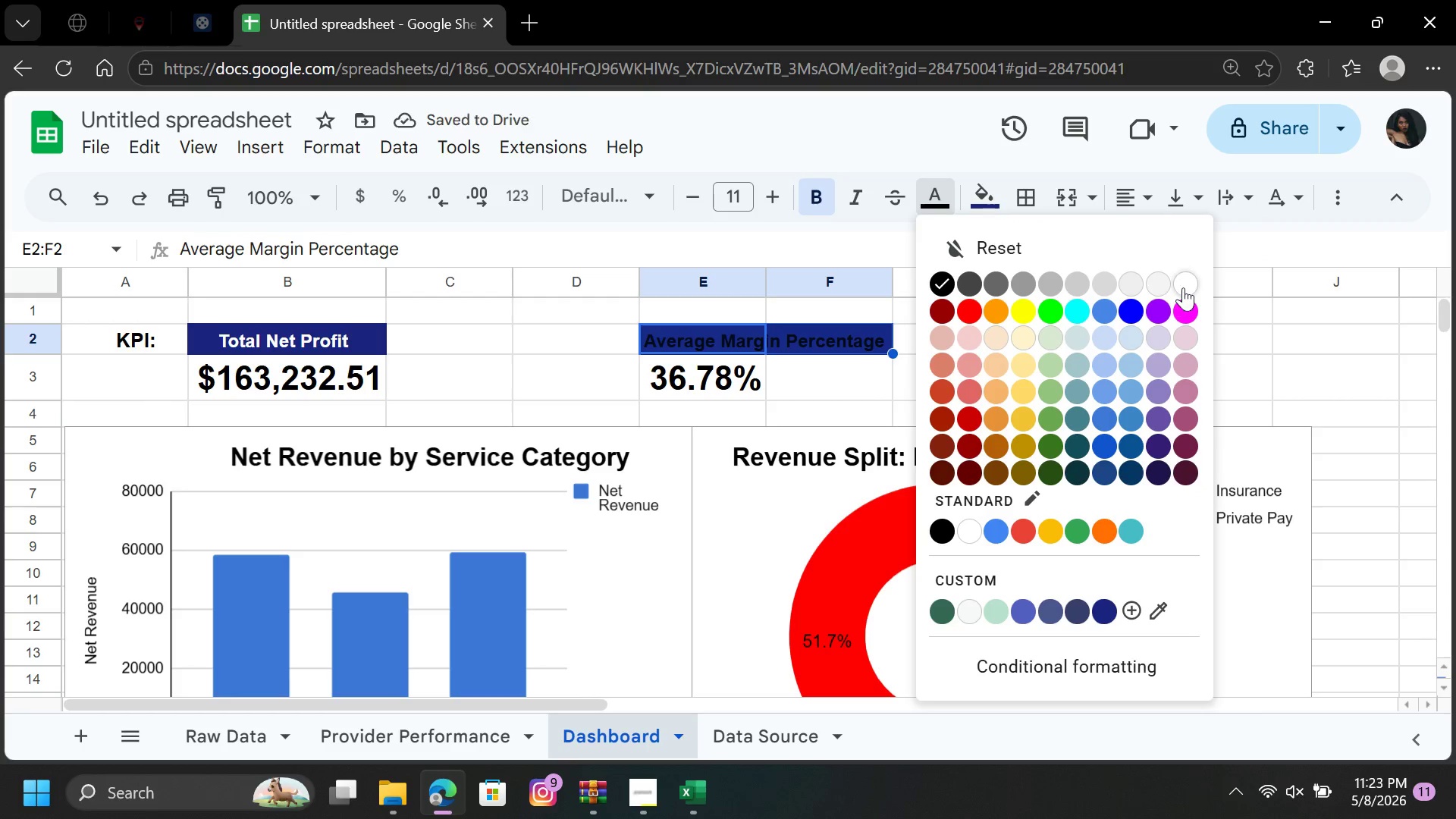 
left_click([1185, 285])
 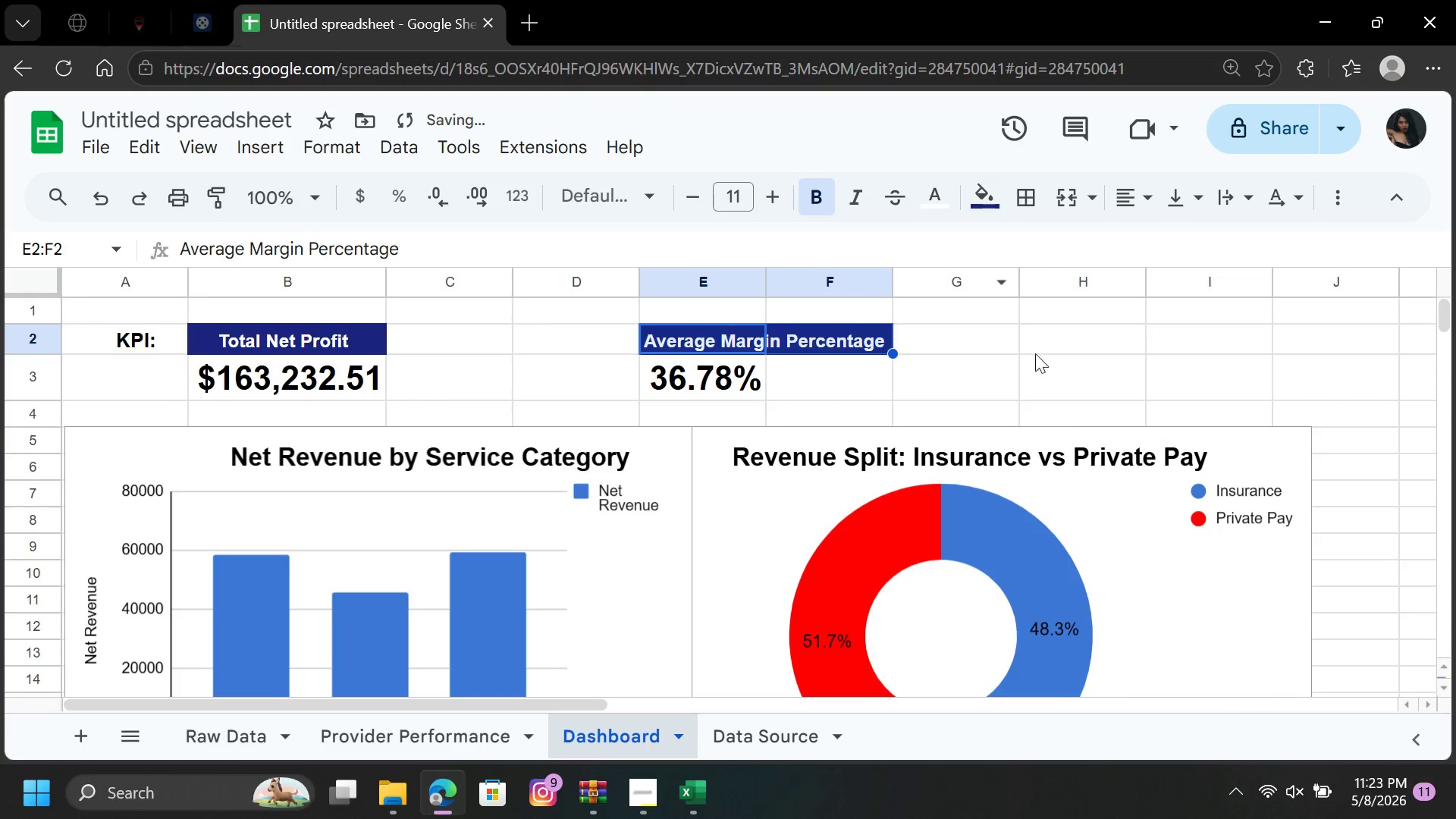 
left_click([1029, 356])
 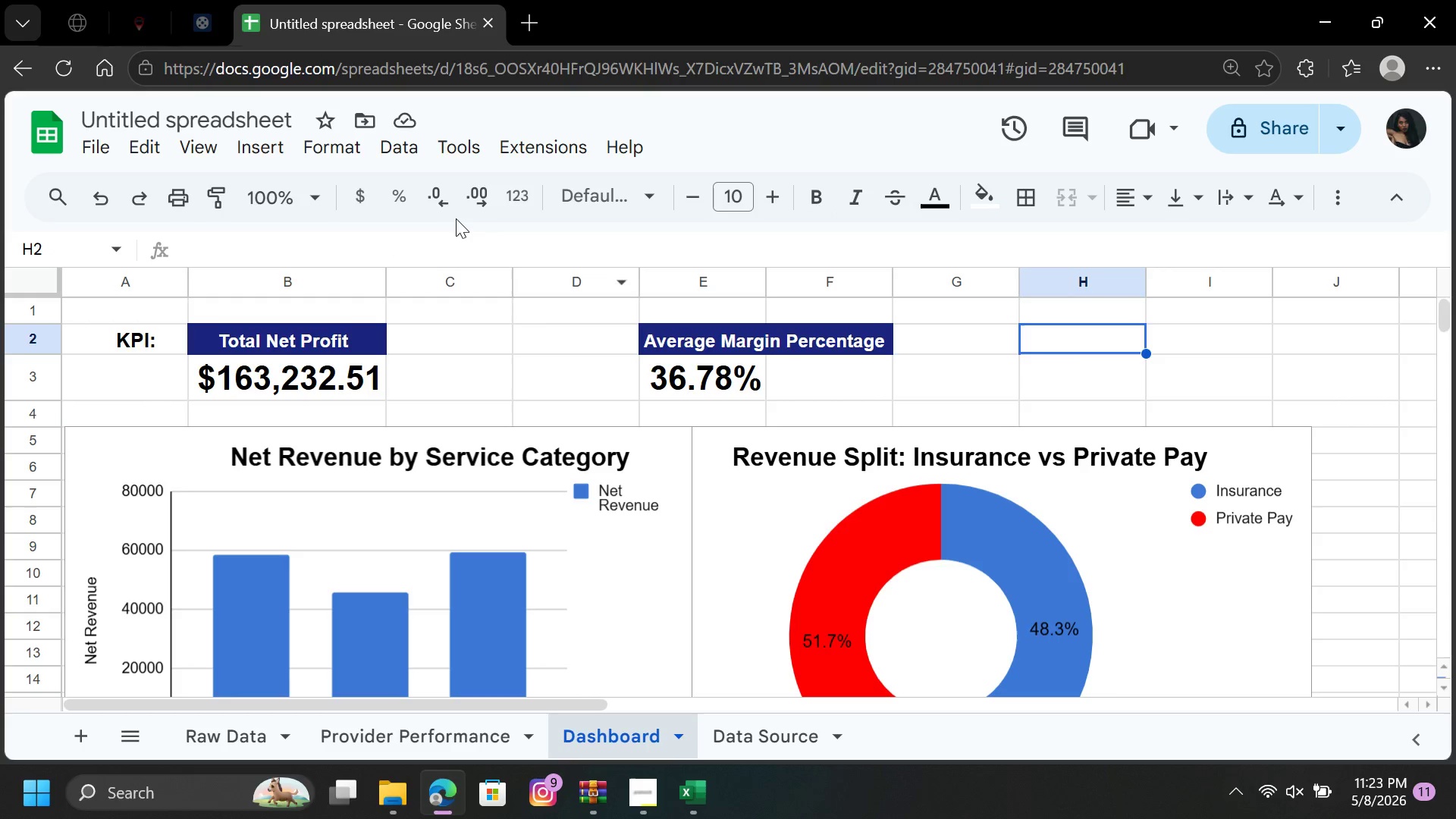 
wait(6.2)
 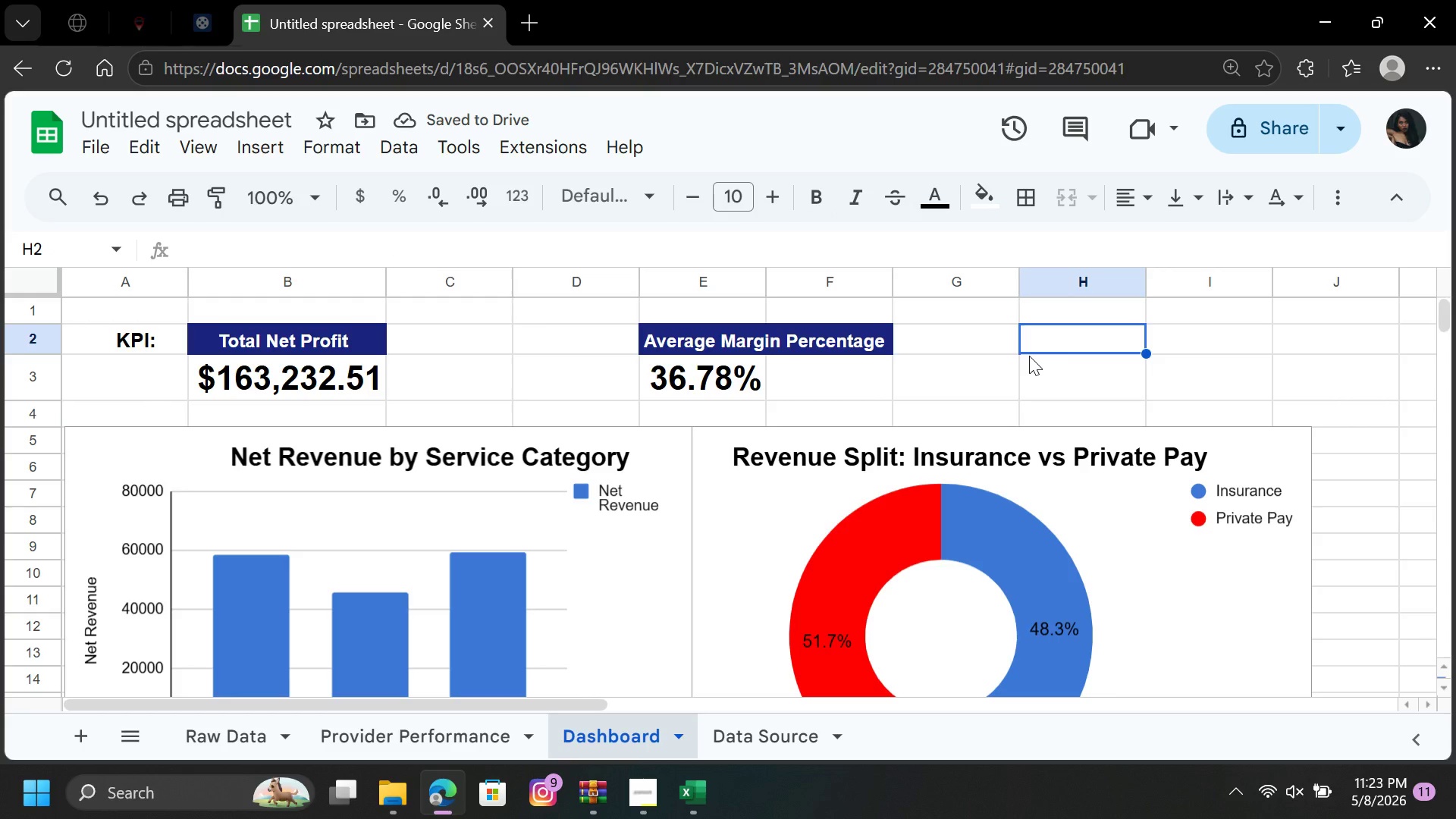 
left_click([293, 115])
 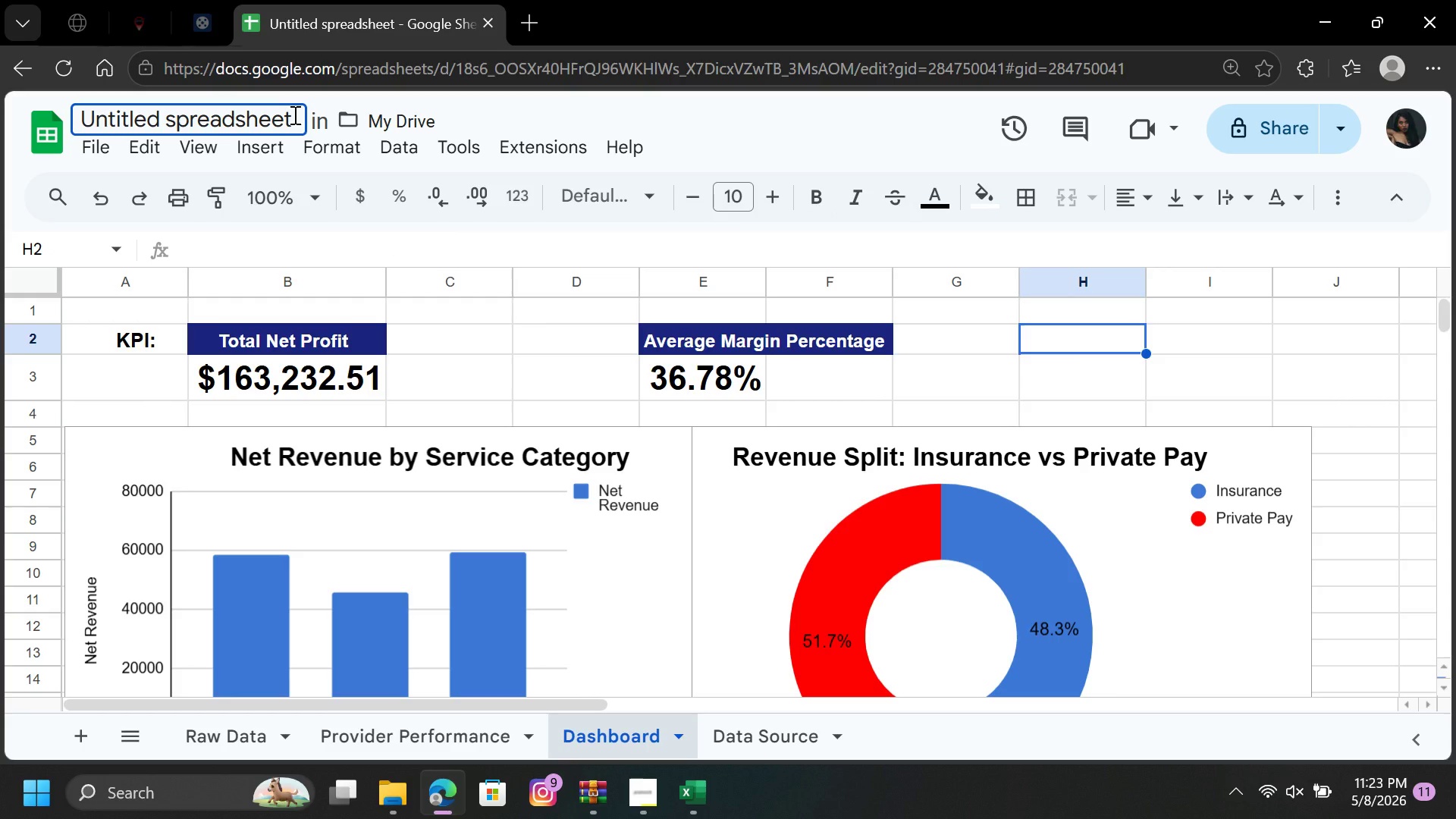 
wait(7.99)
 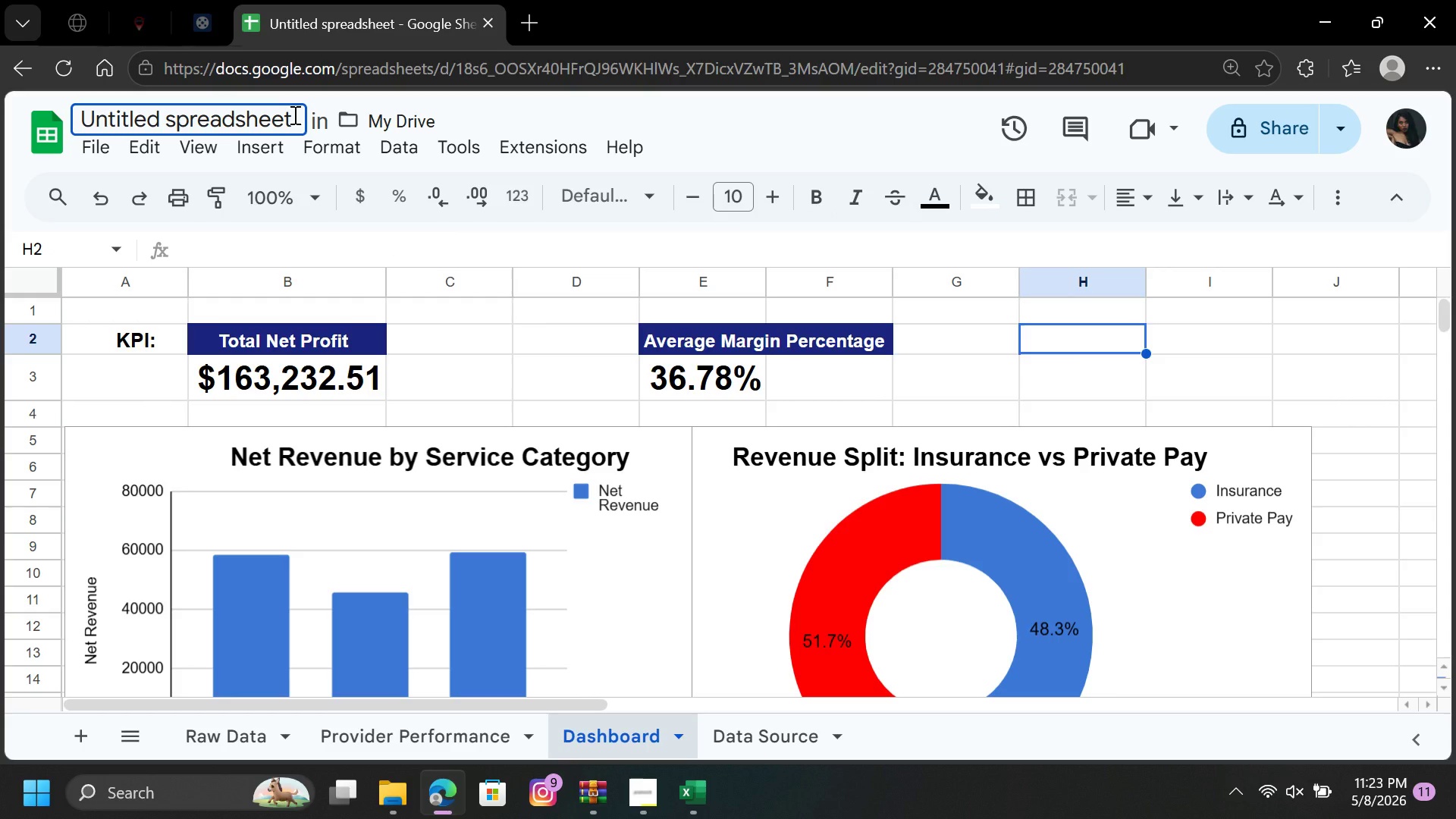 
hold_key(key=Backspace, duration=1.25)
 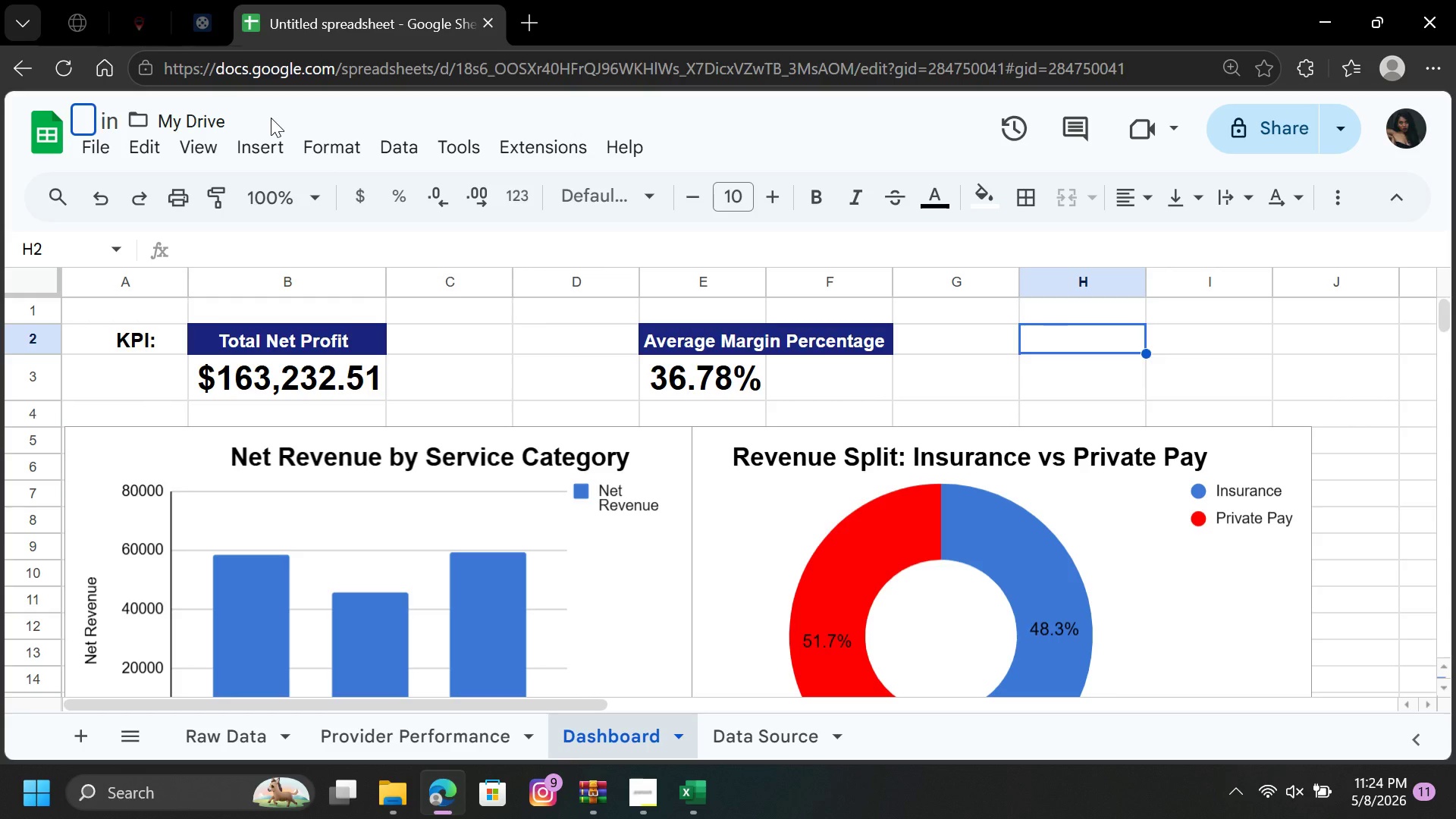 
type(Brightsmile Prof)
key(Backspace)
key(Backspace)
key(Backspace)
type(erformance Analysis)
 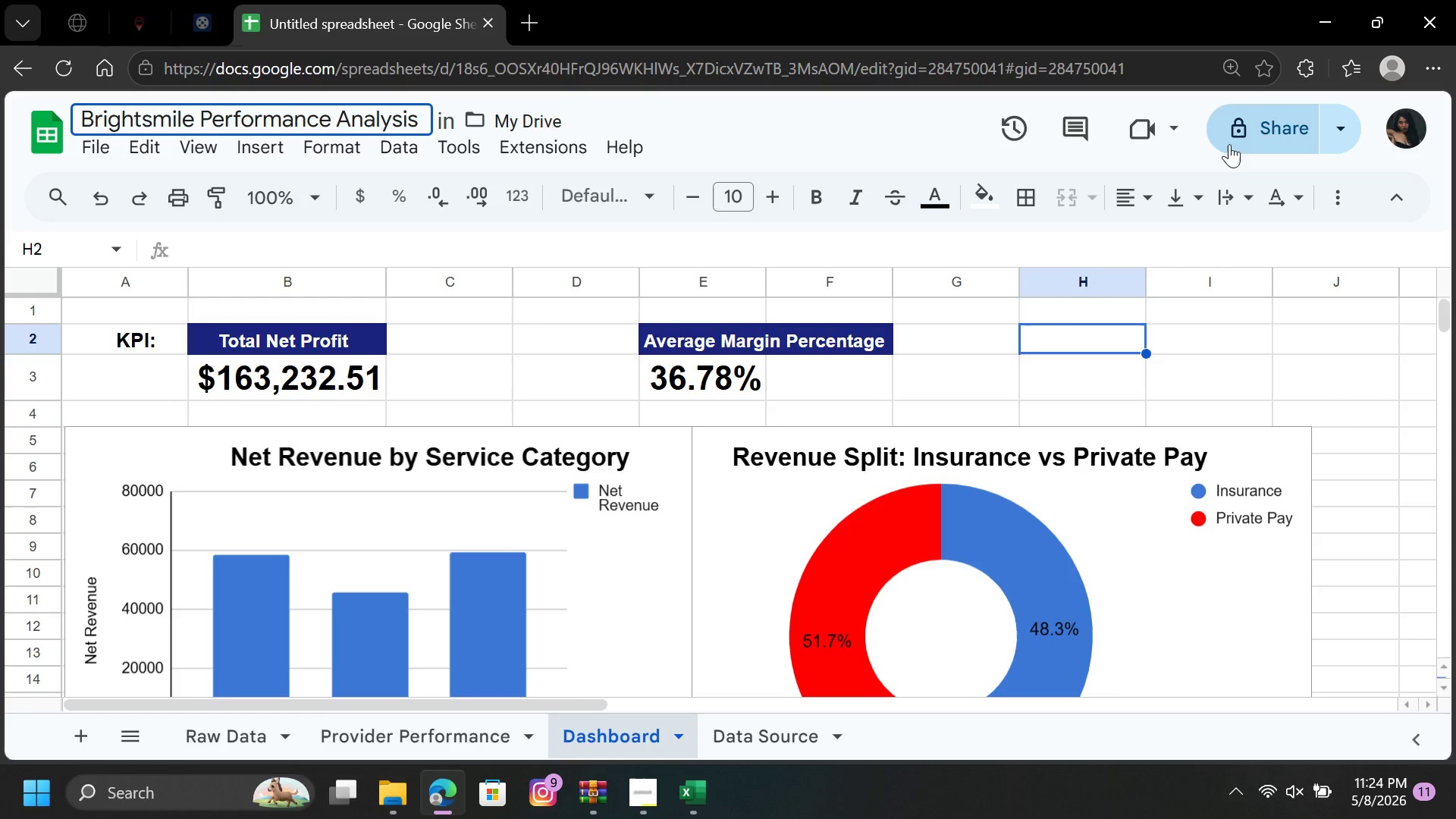 
left_click([1258, 139])
 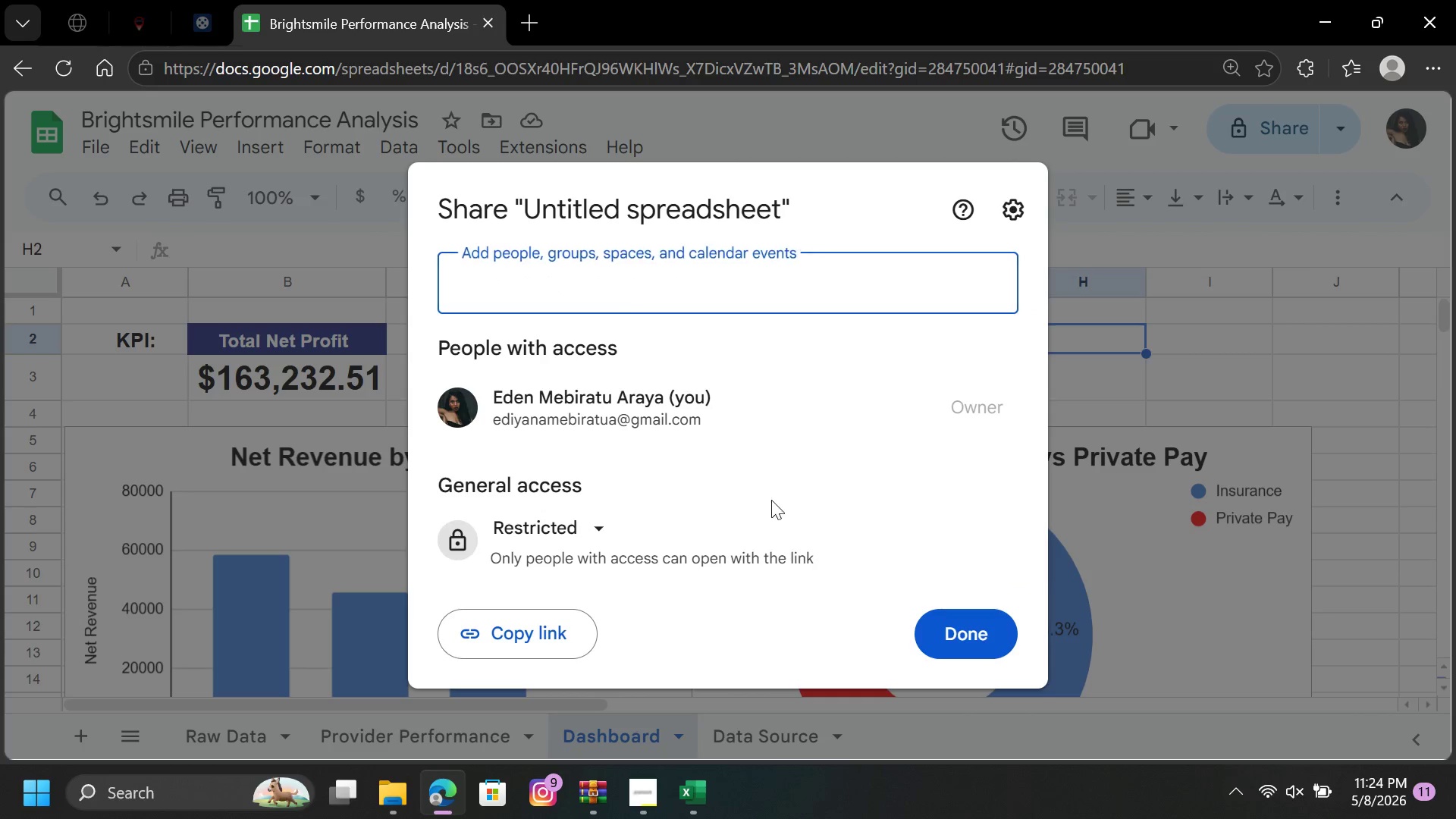 
left_click([723, 535])
 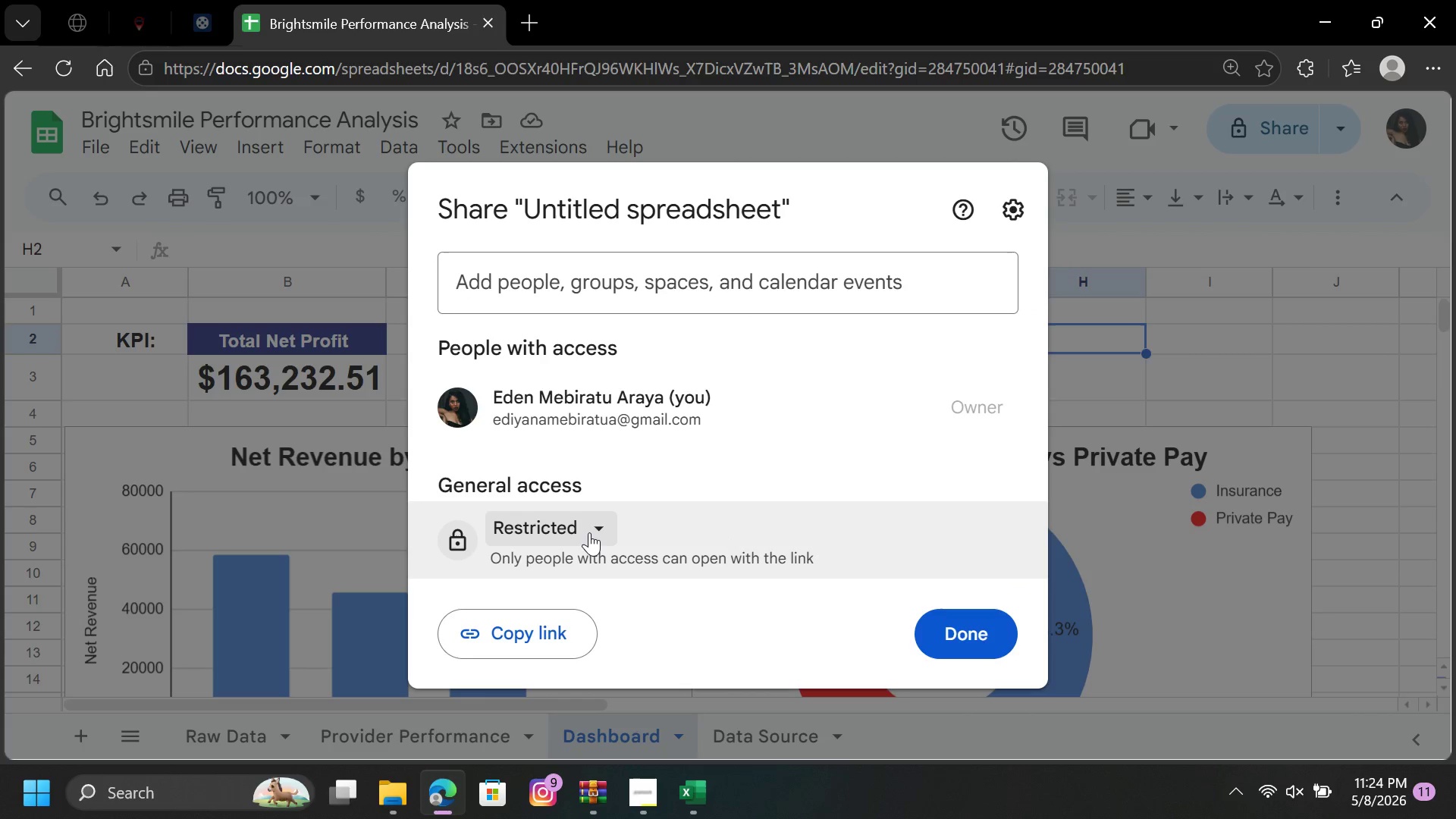 
left_click([586, 529])
 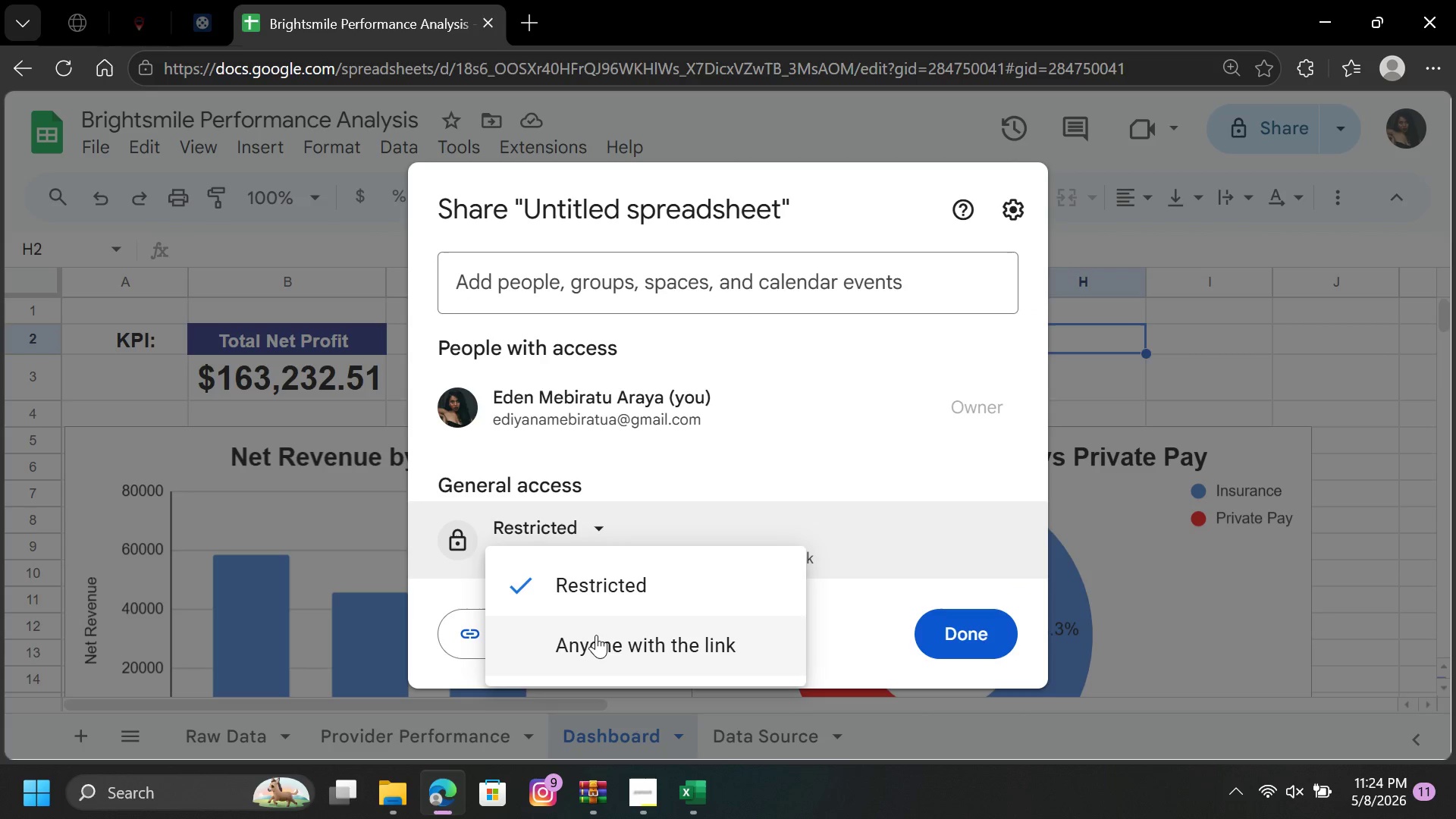 
left_click([596, 639])
 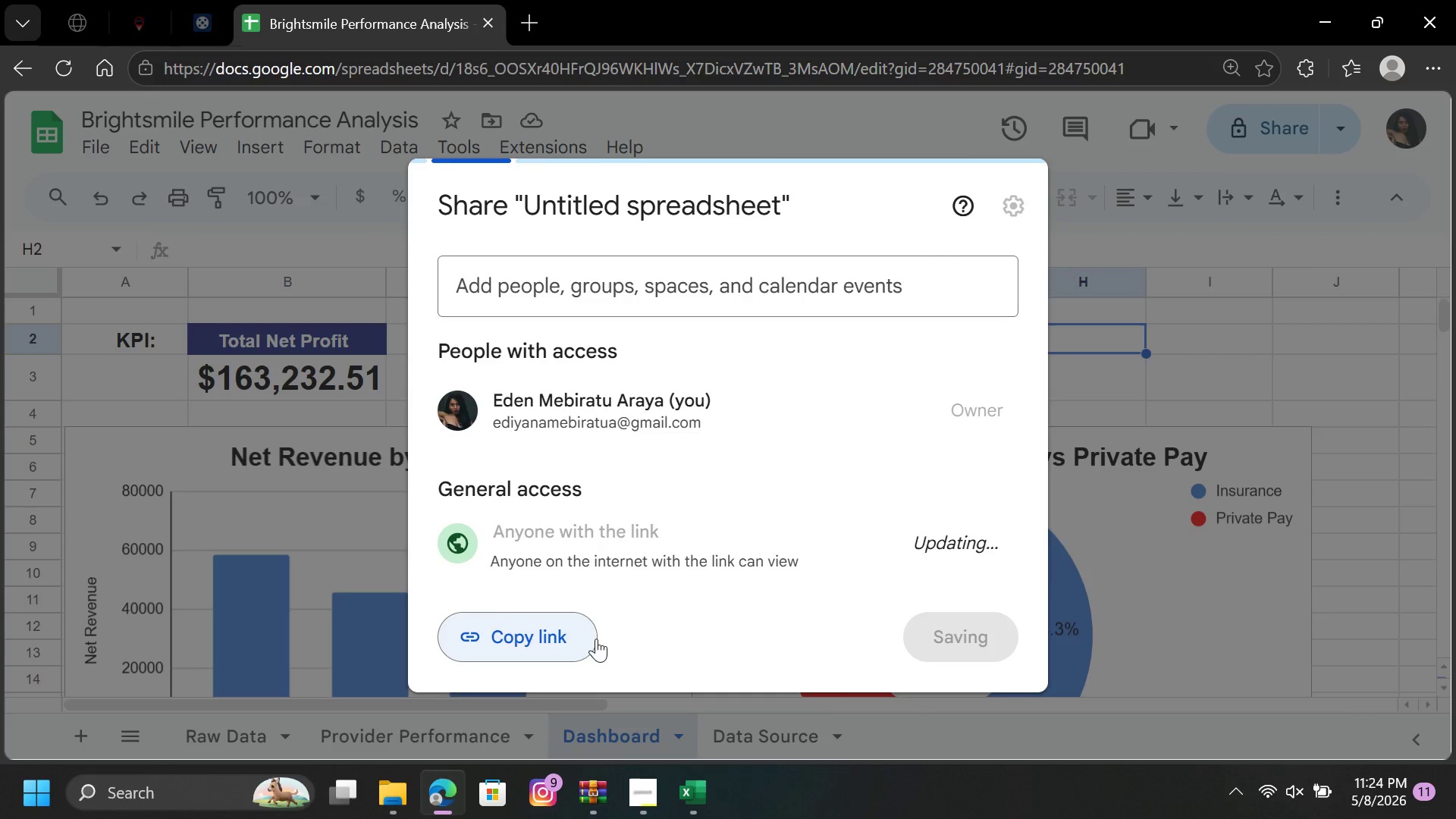 
mouse_move([918, 532])
 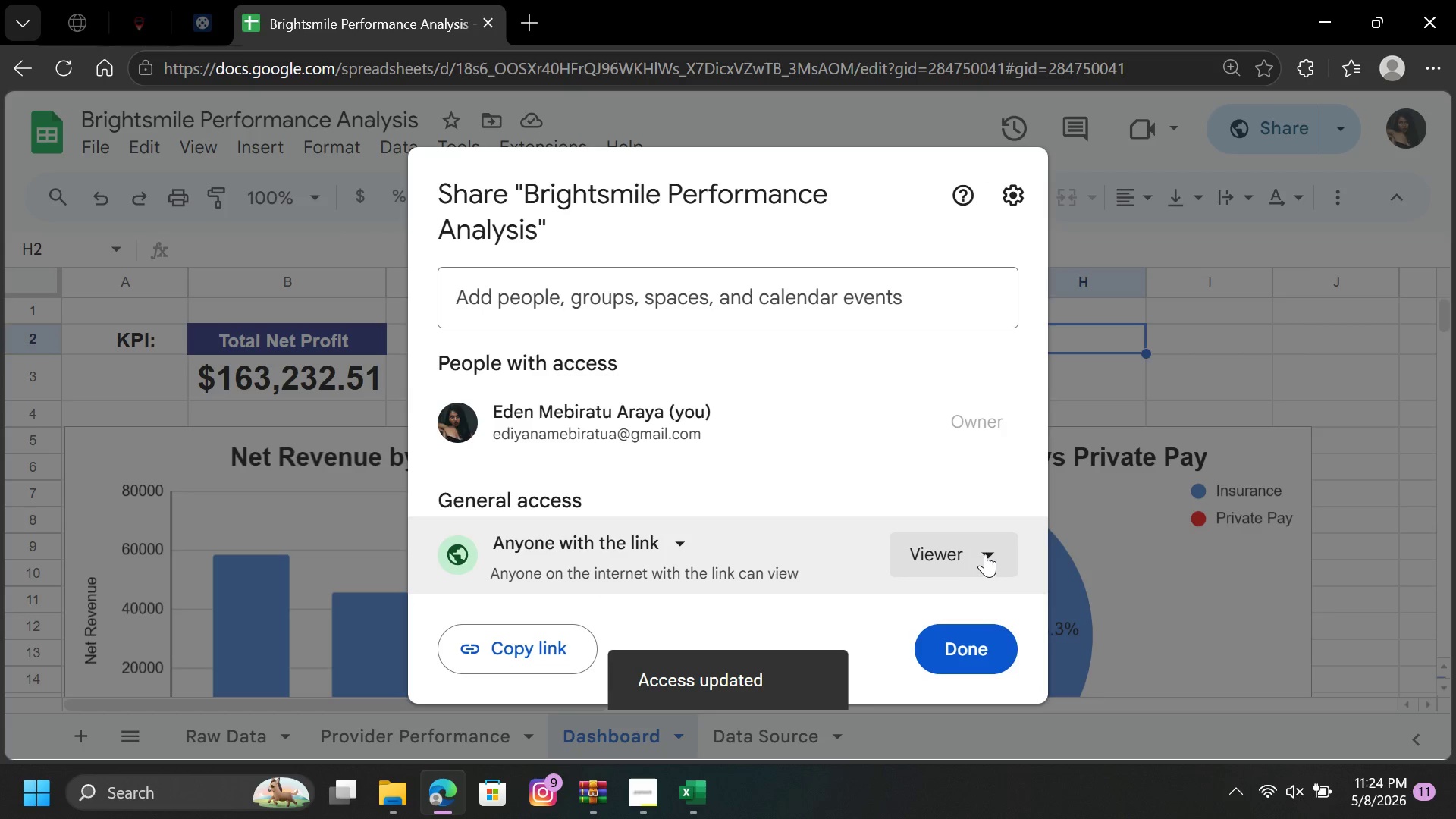 
left_click([985, 554])
 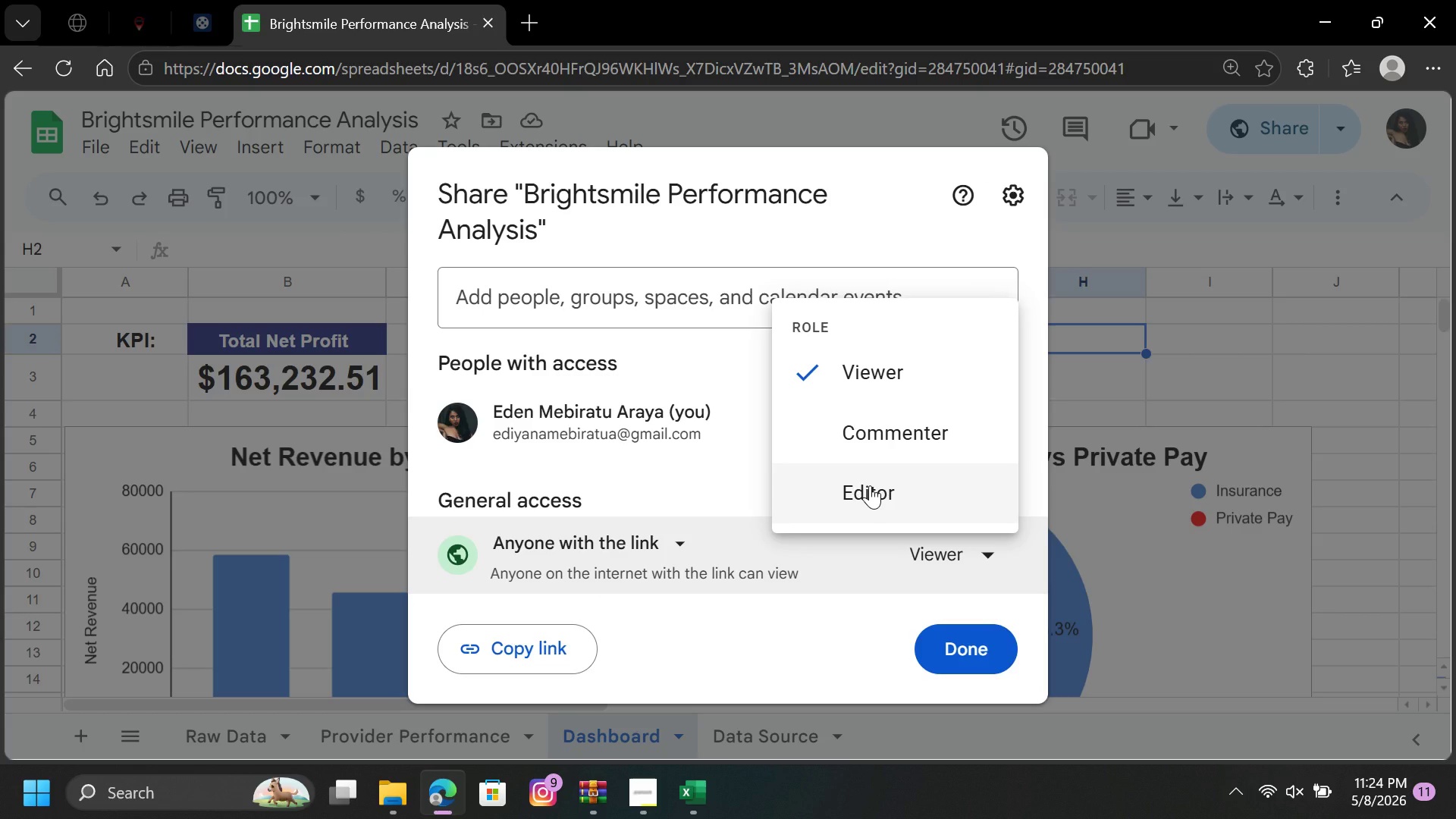 
left_click([870, 485])
 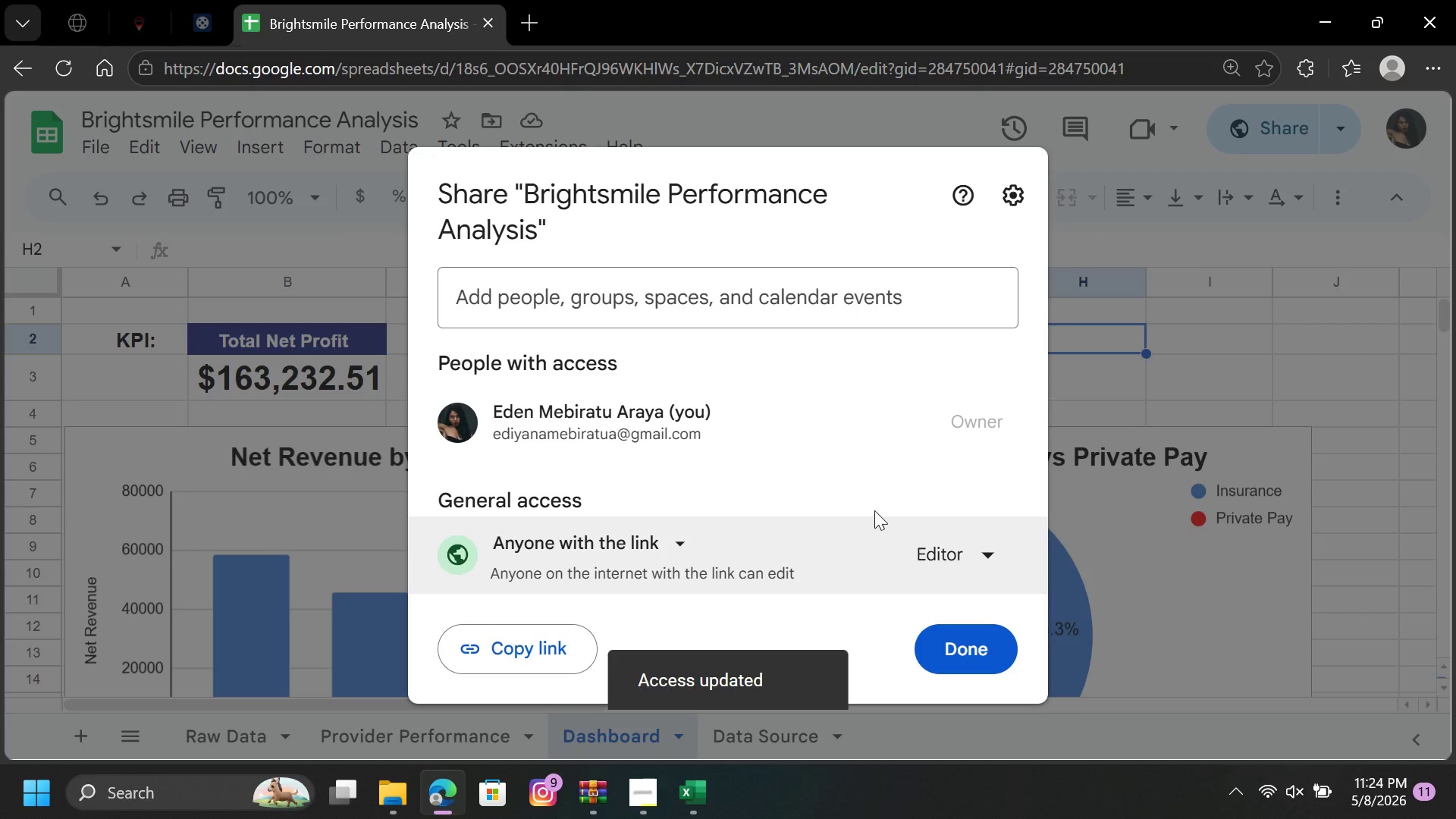 
left_click([944, 654])
 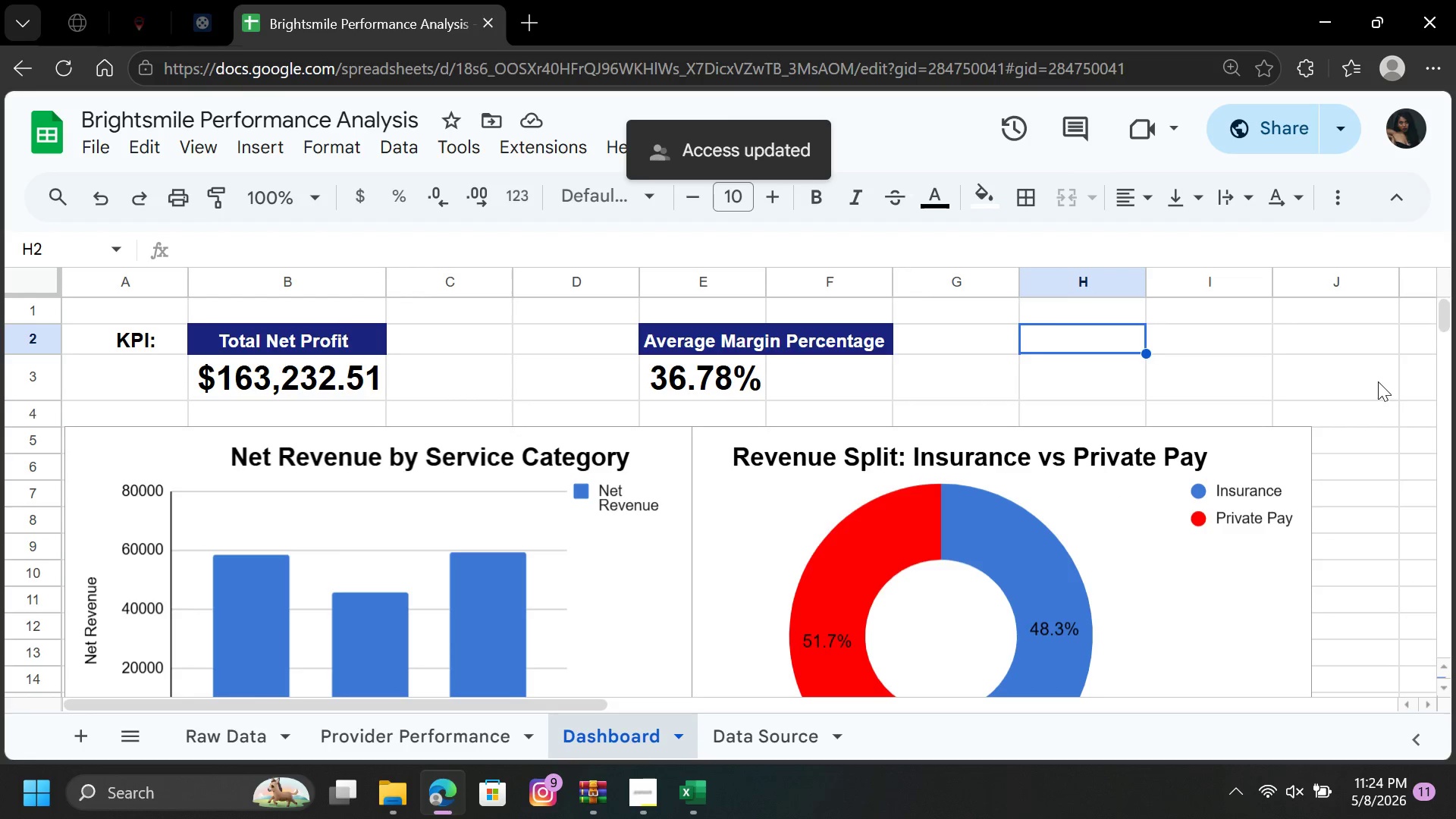 
left_click([1340, 375])
 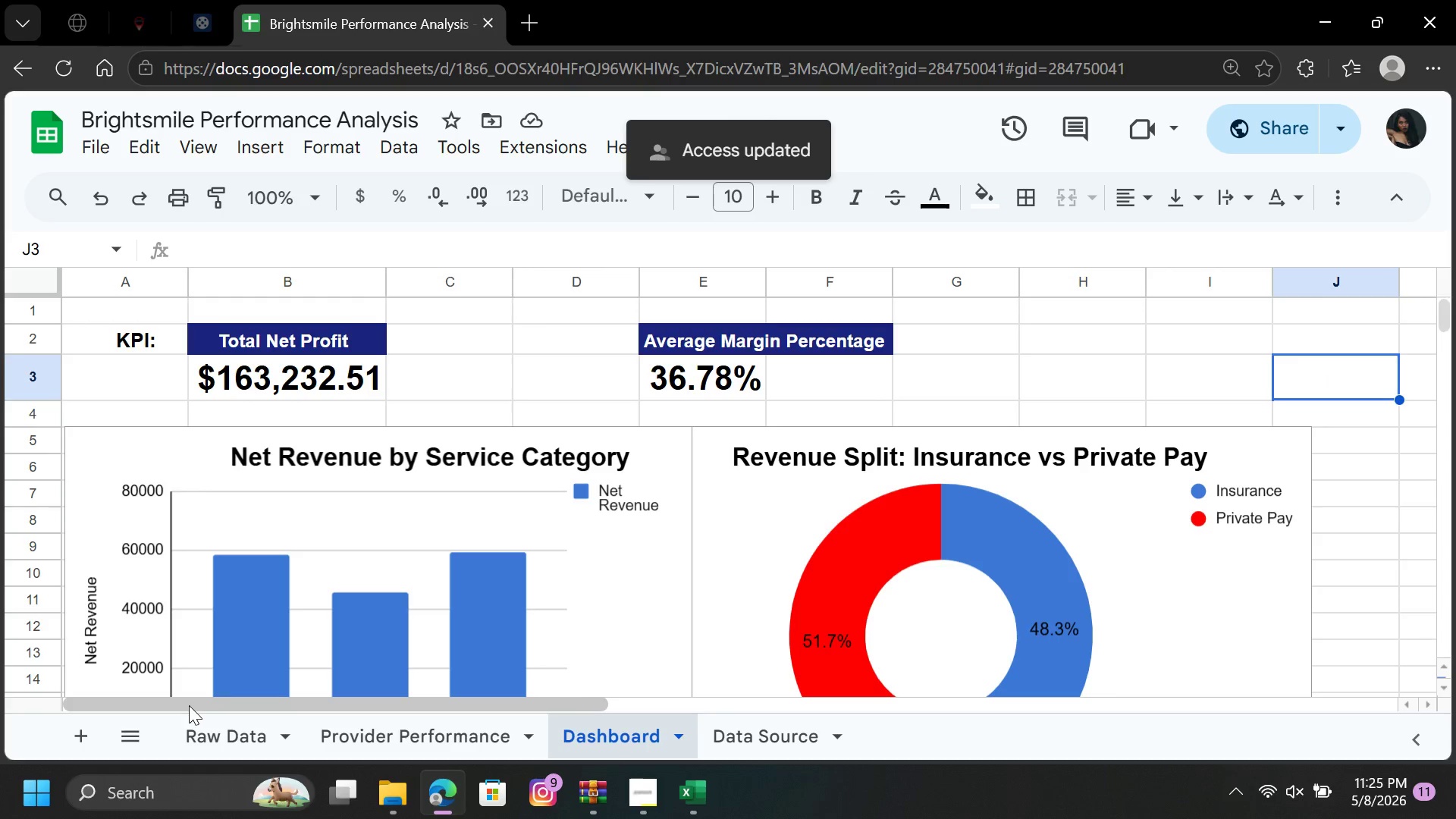 
left_click([205, 730])
 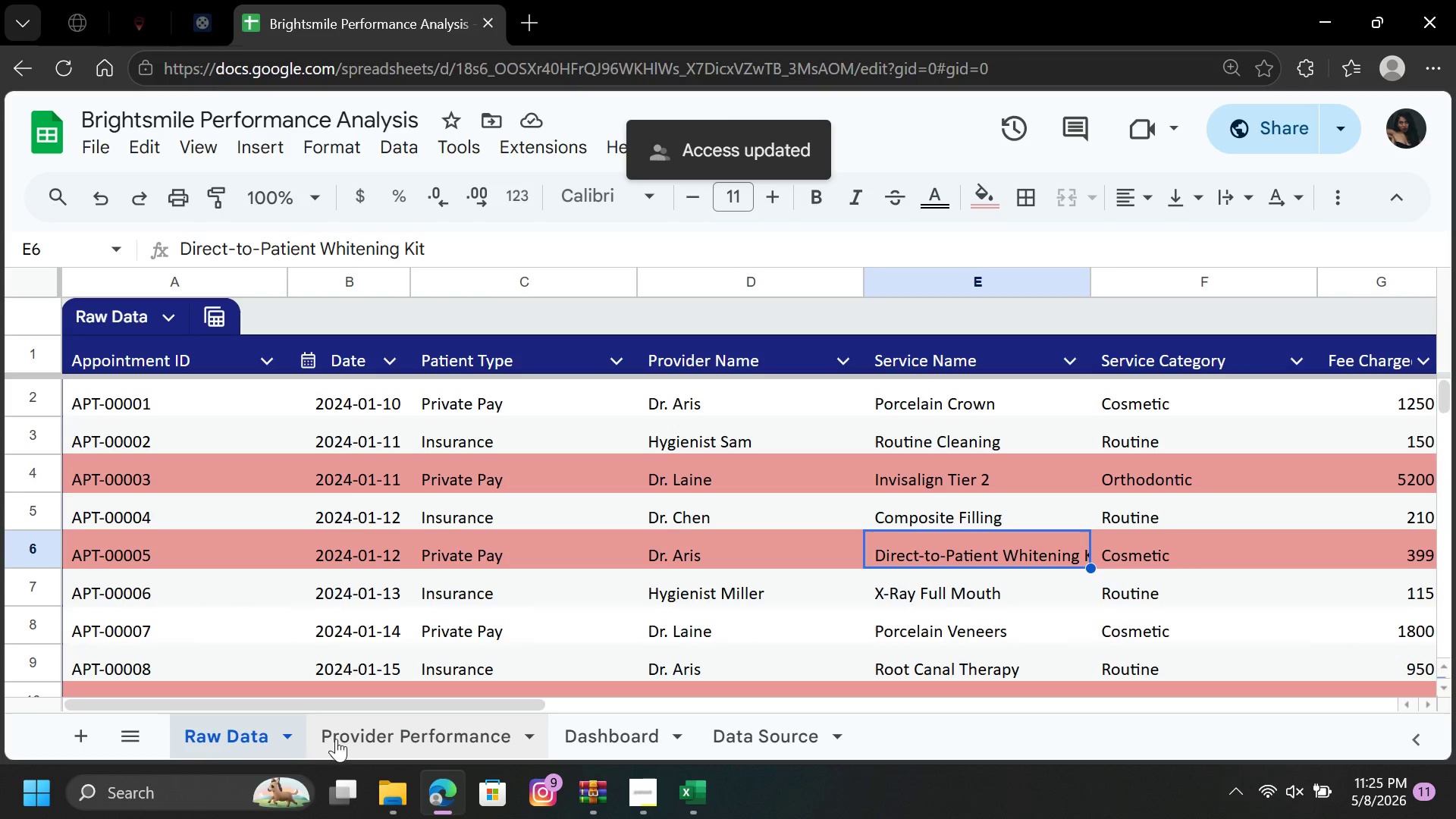 
left_click([372, 737])
 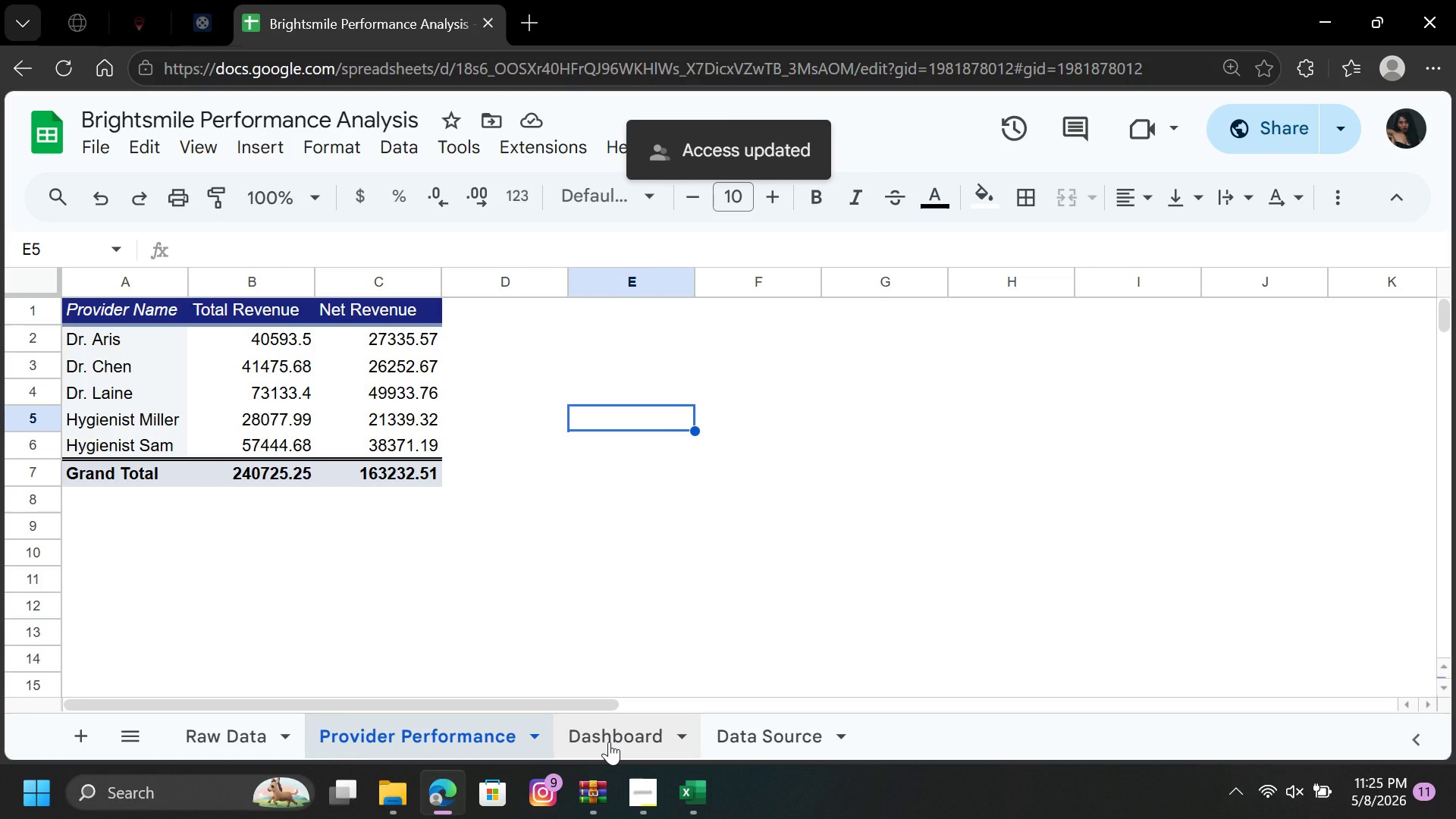 
left_click([609, 742])
 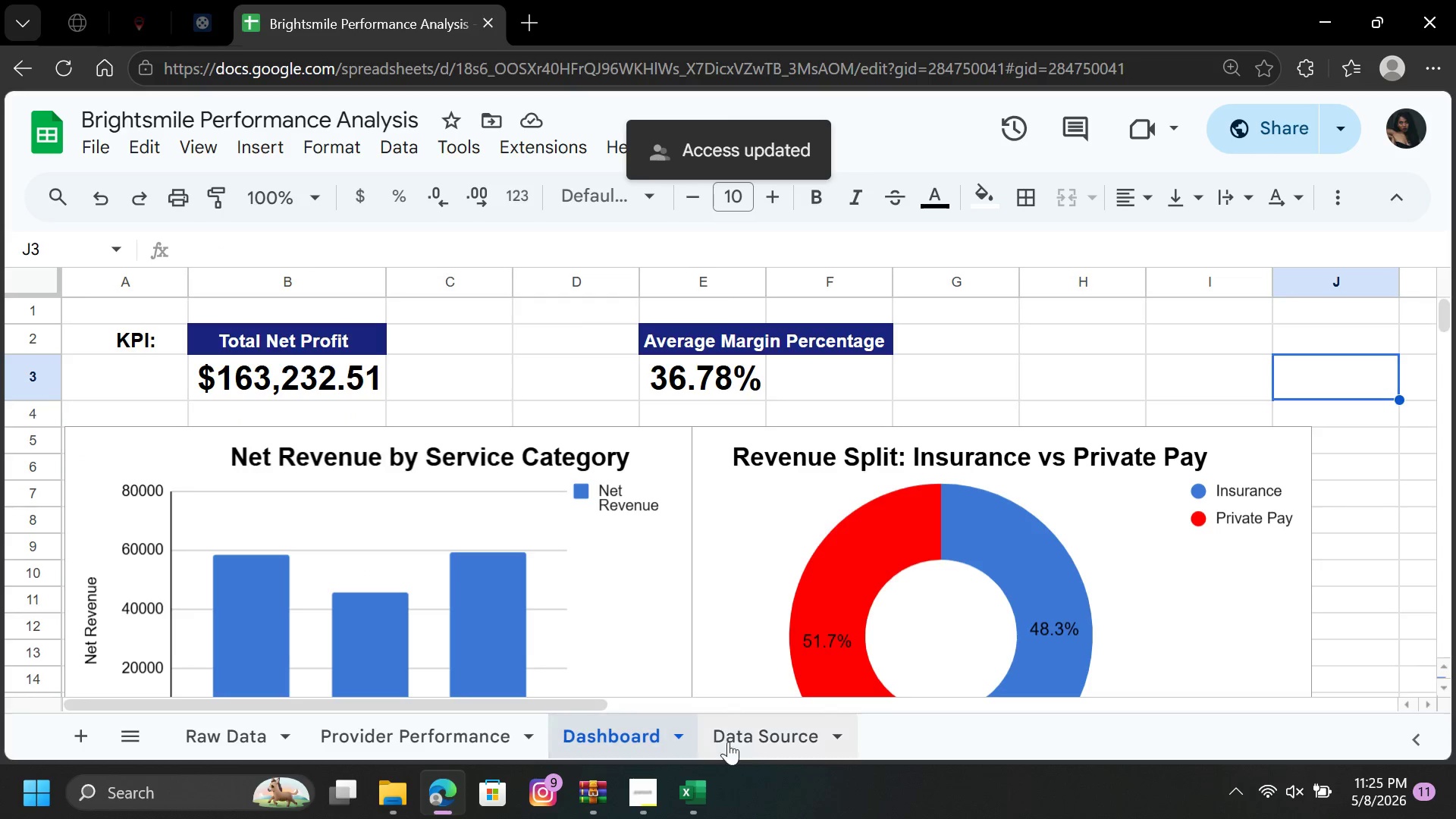 
left_click([751, 742])
 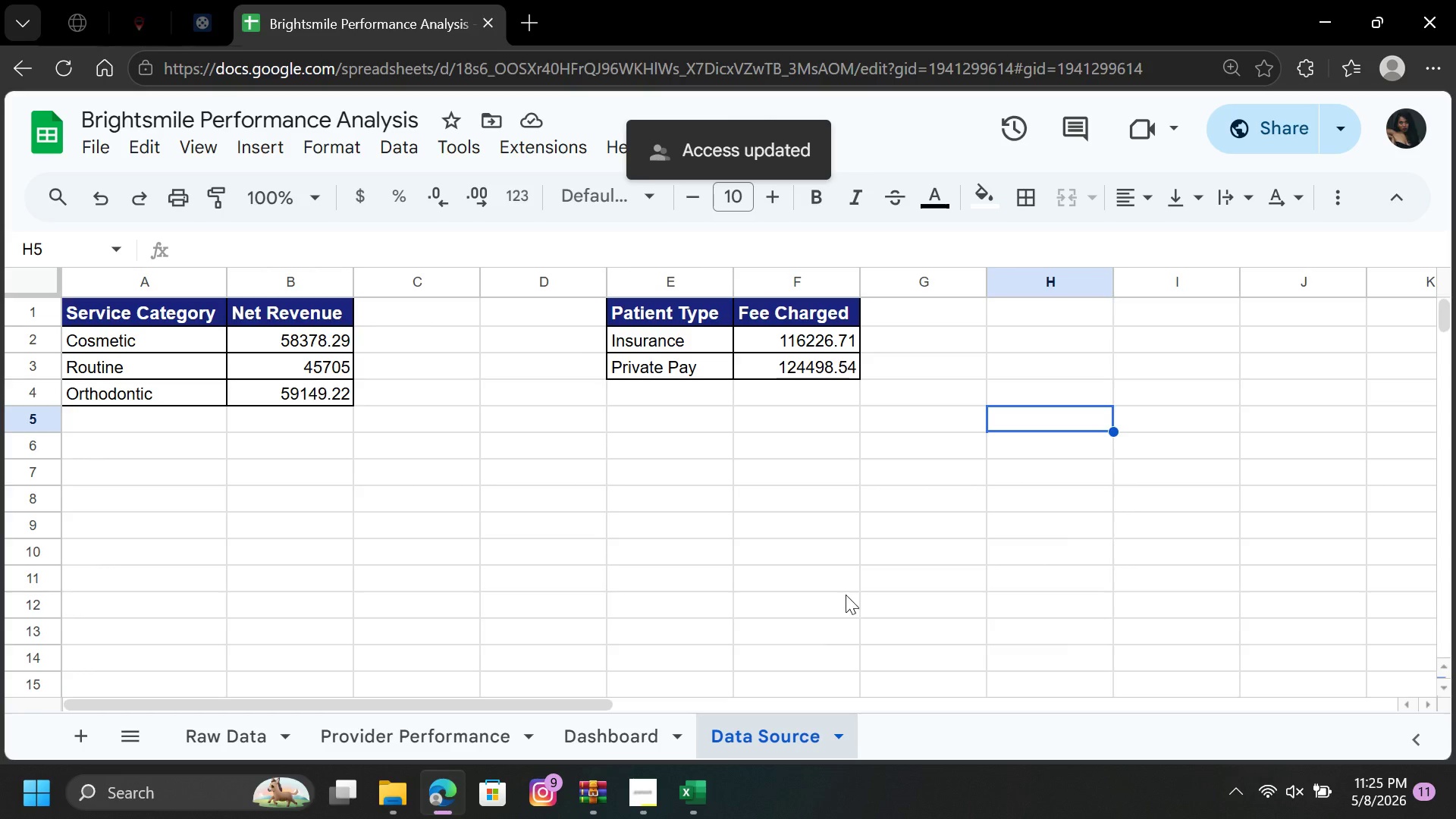 
left_click([869, 566])
 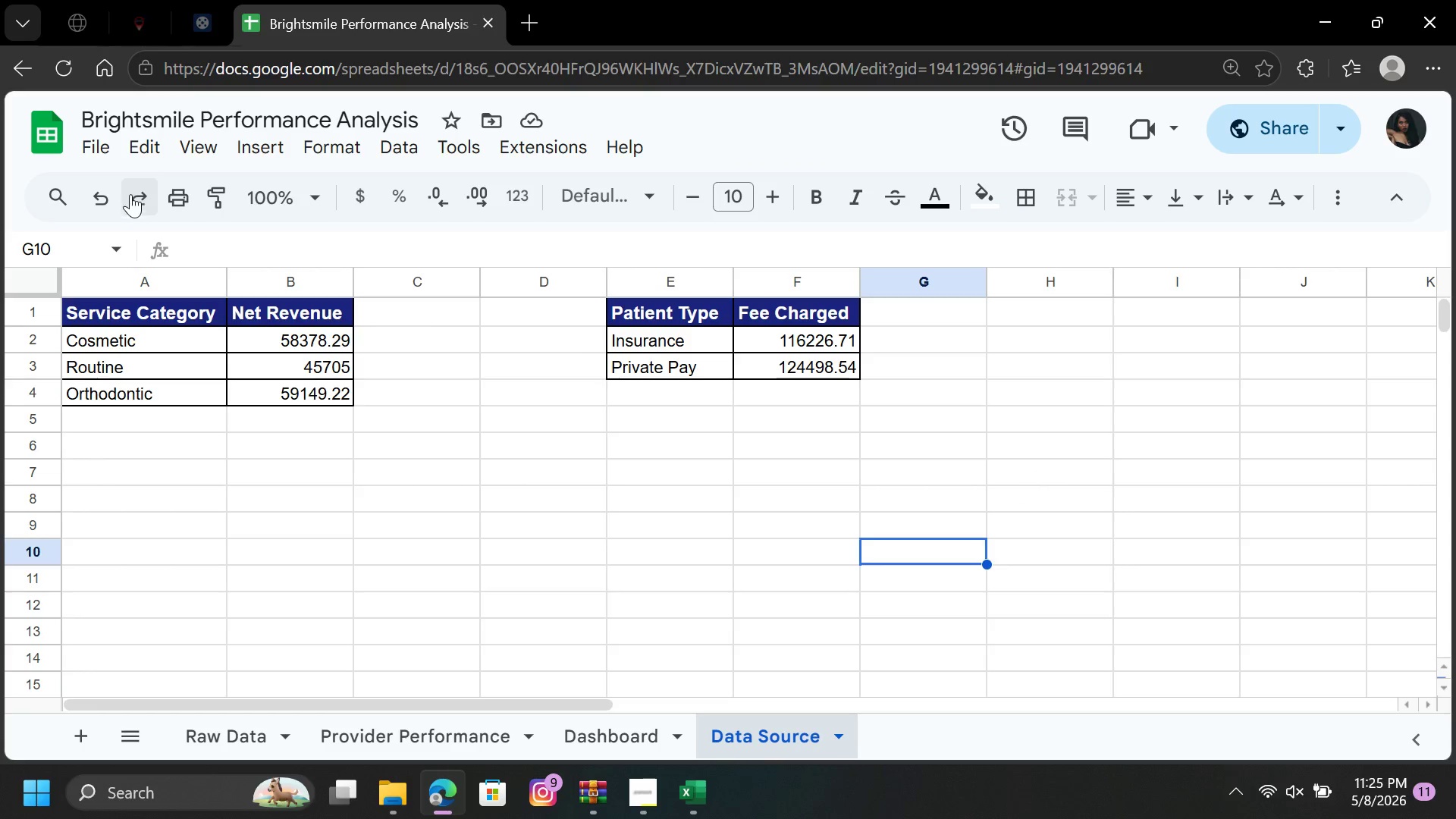 
left_click([98, 152])
 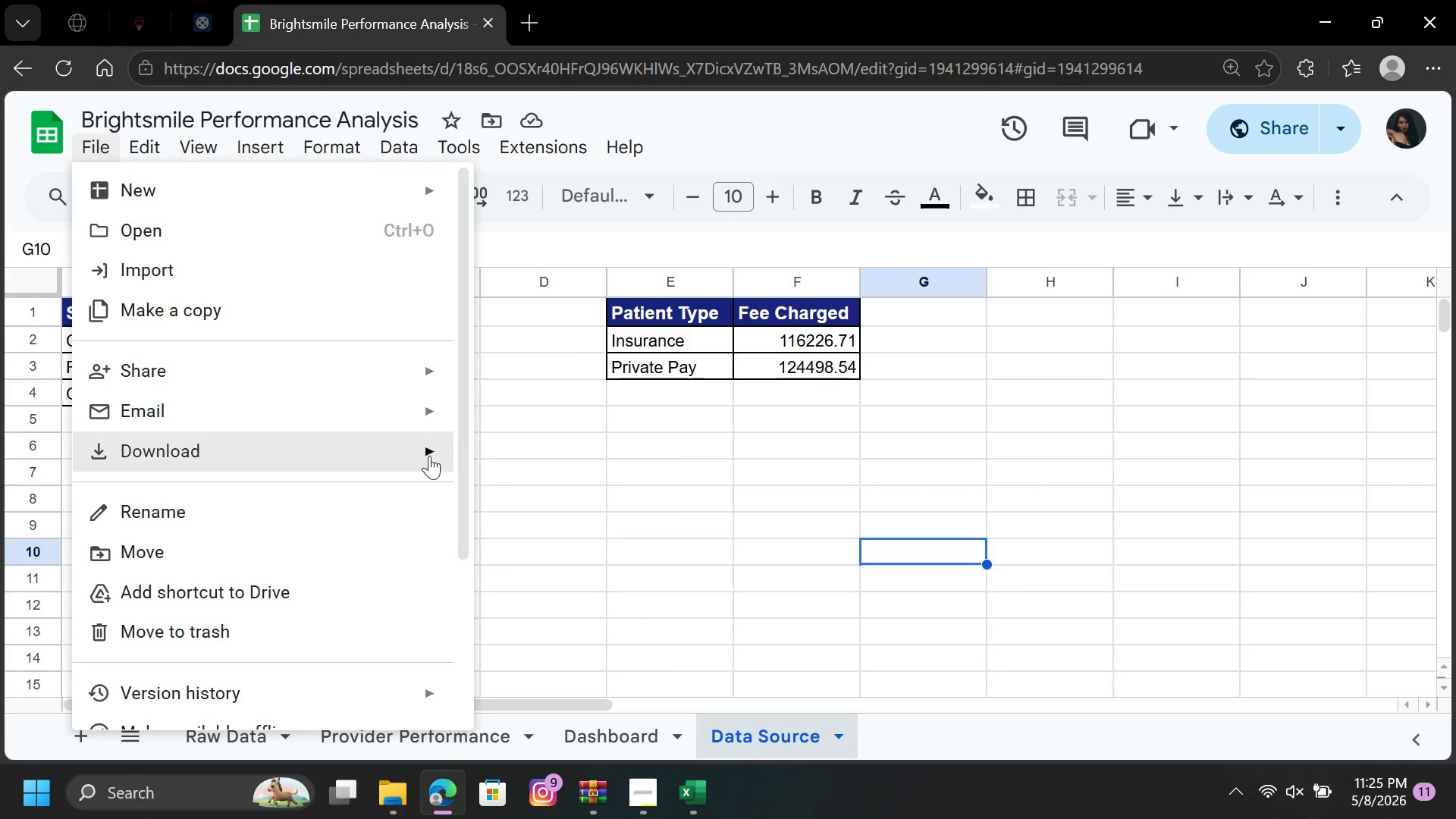 
left_click([493, 457])
 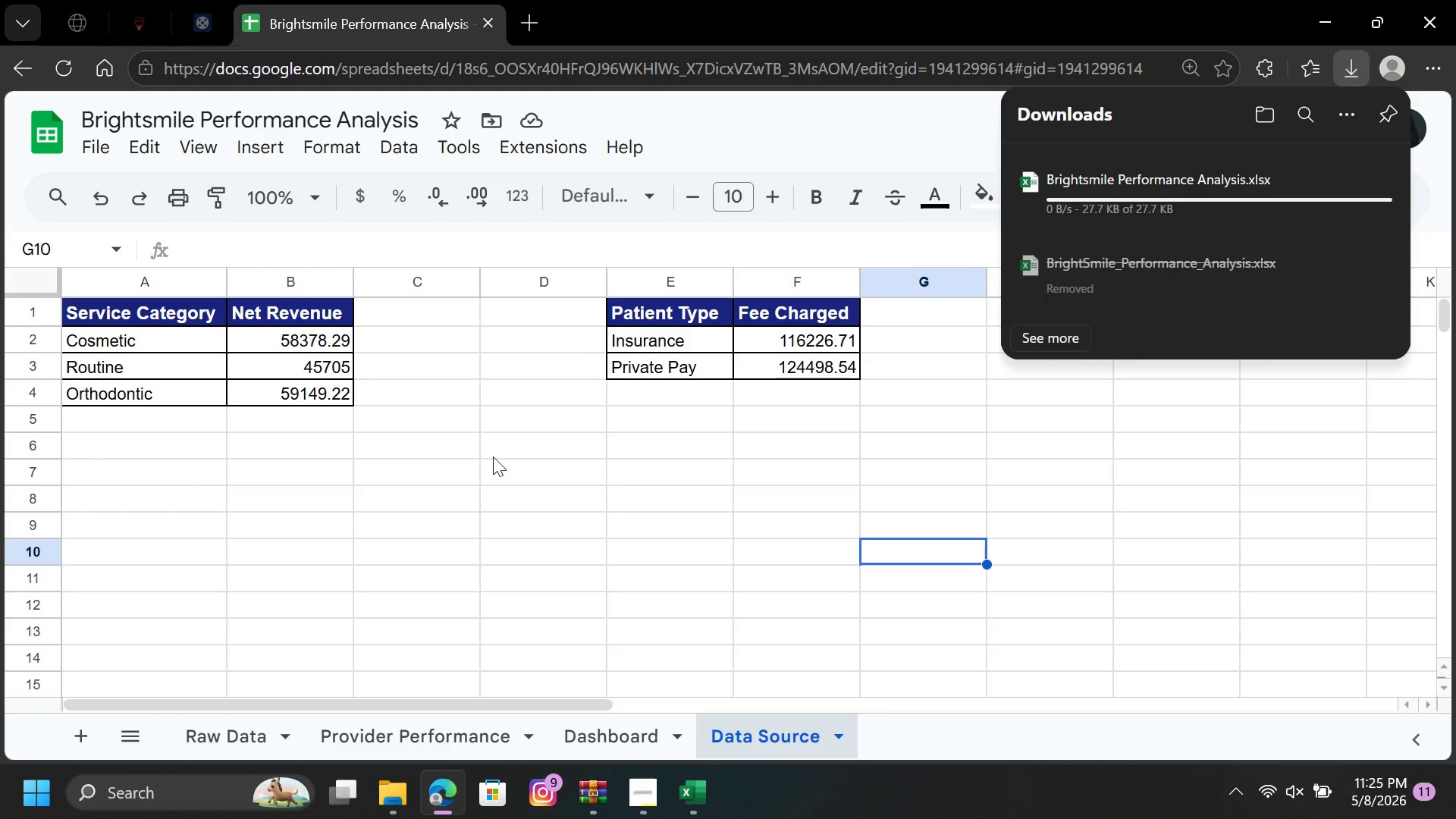 
left_click([300, 456])
 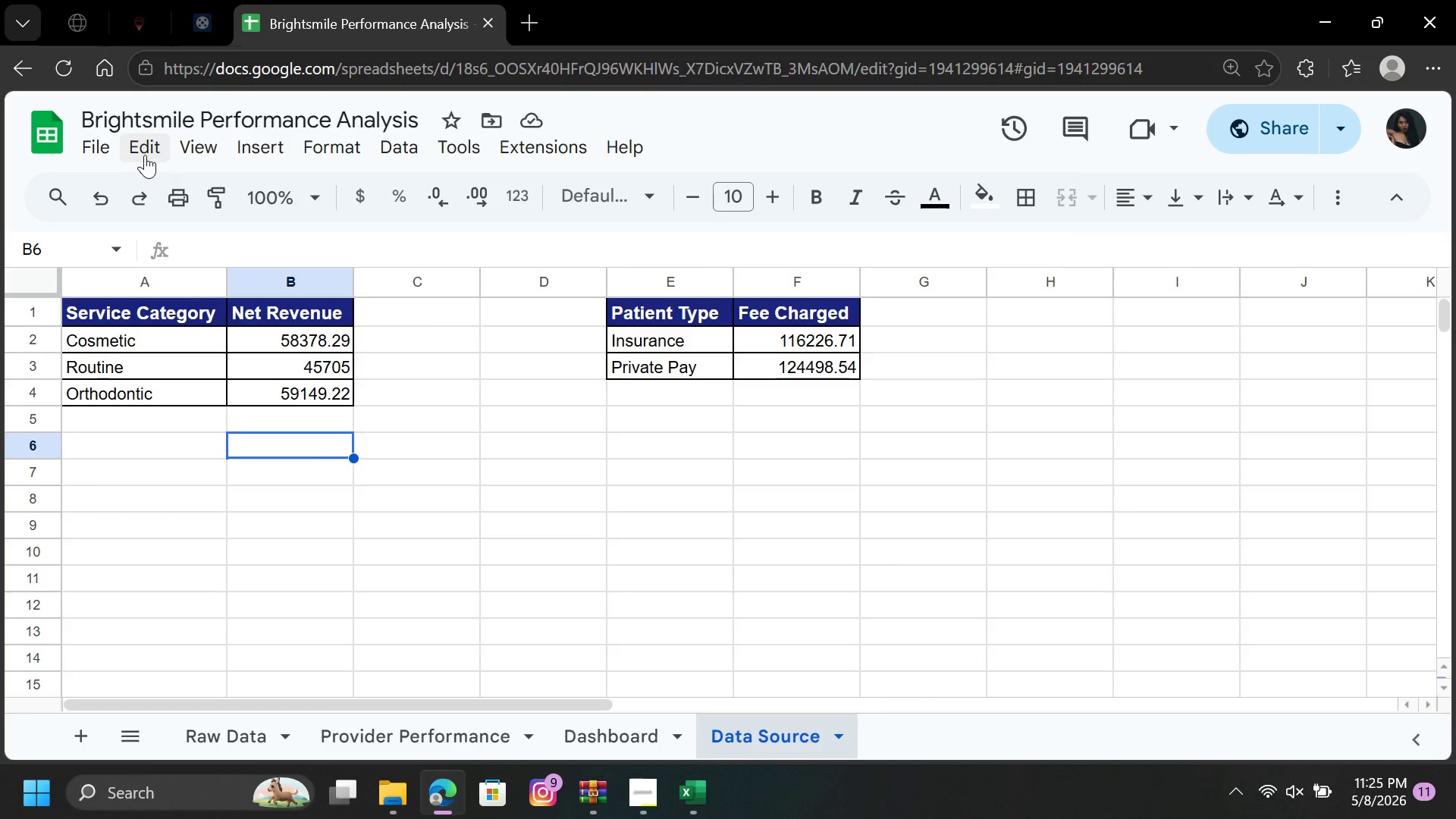 
left_click([100, 155])
 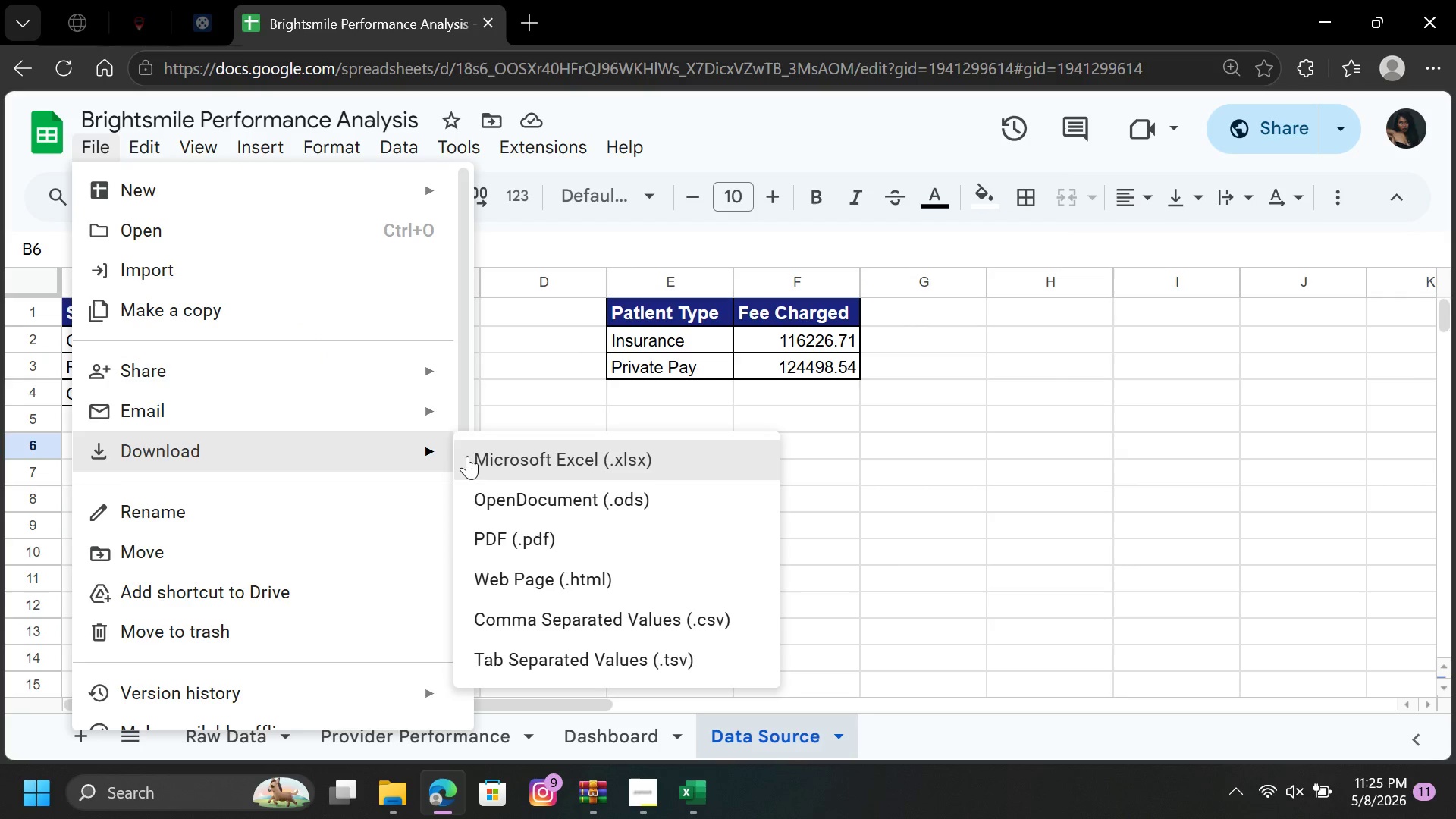 
left_click([491, 532])
 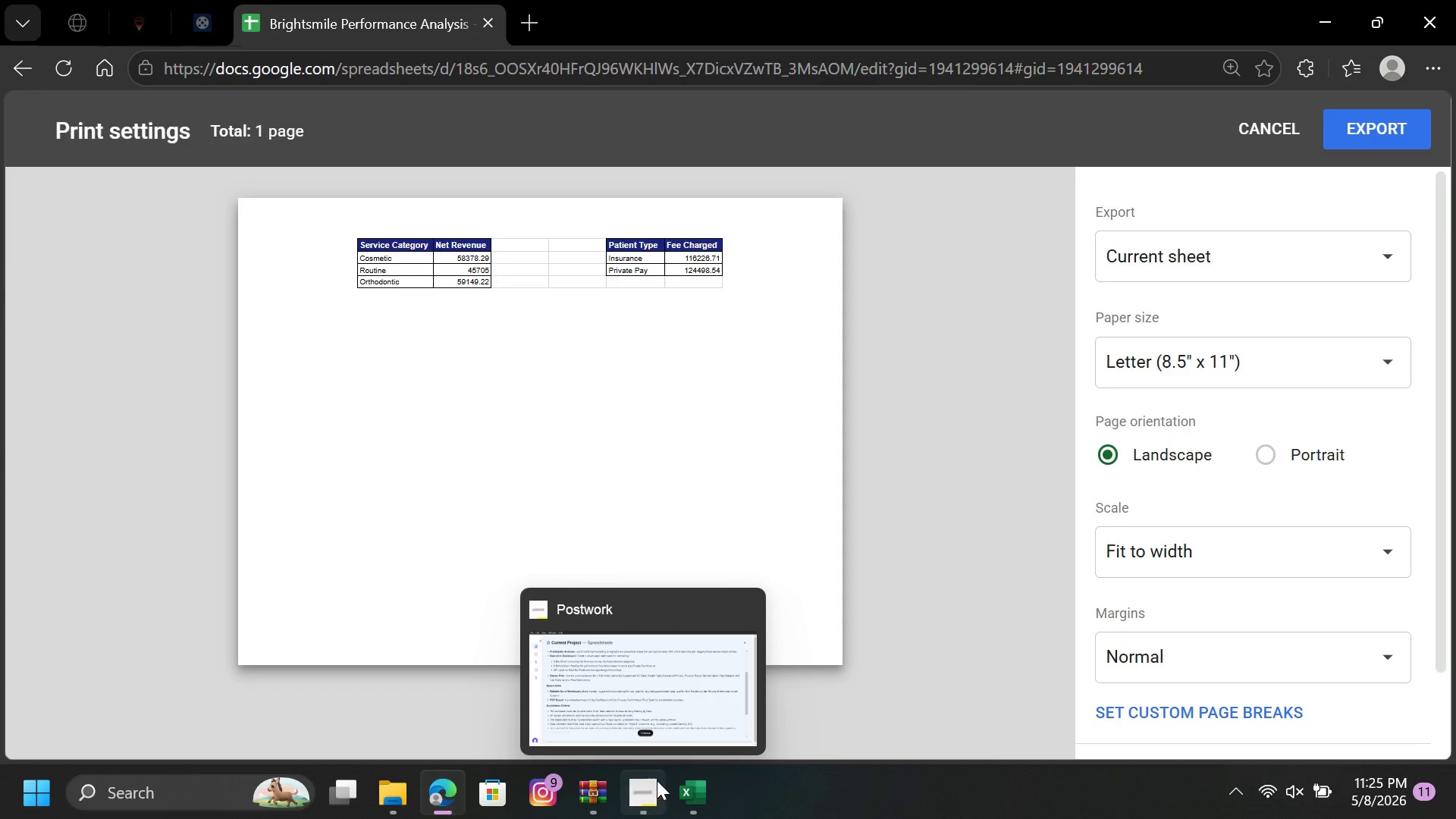 
left_click([661, 713])